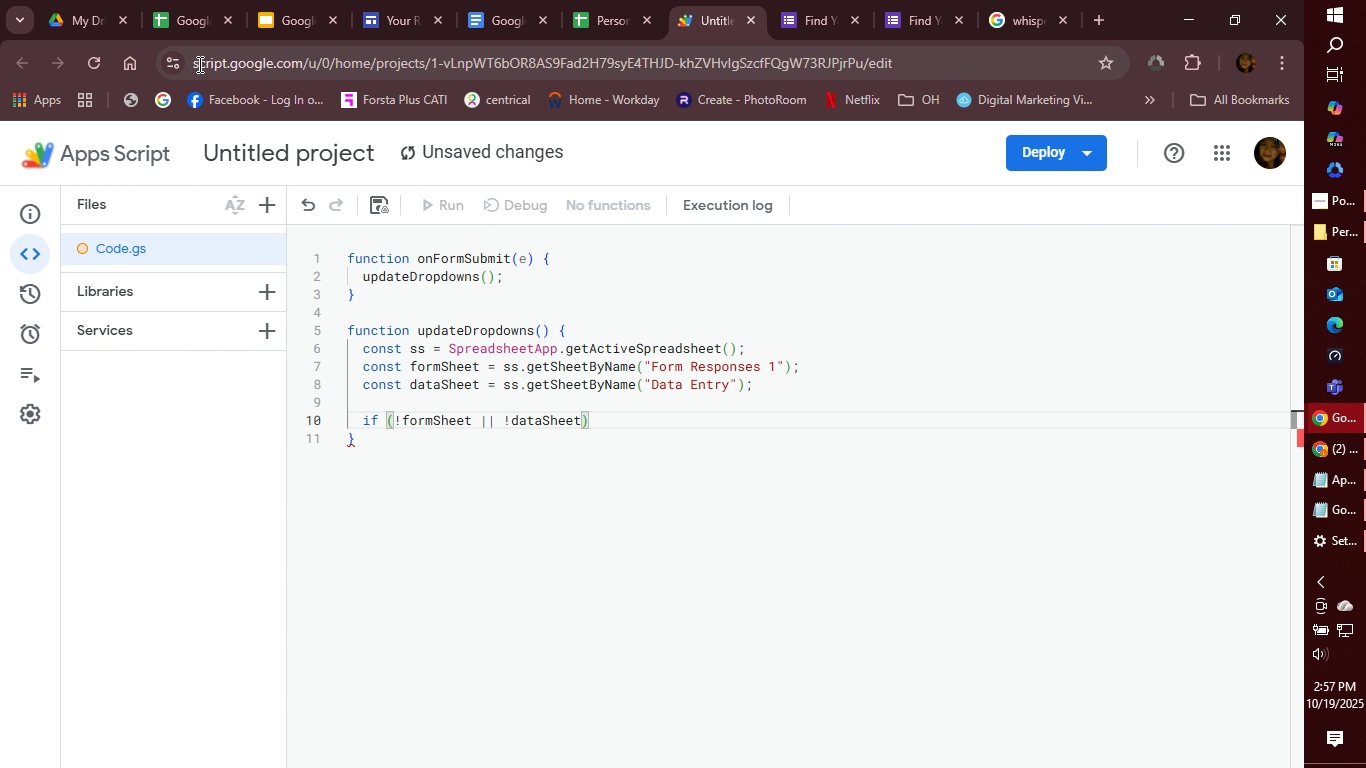 
wait(14.42)
 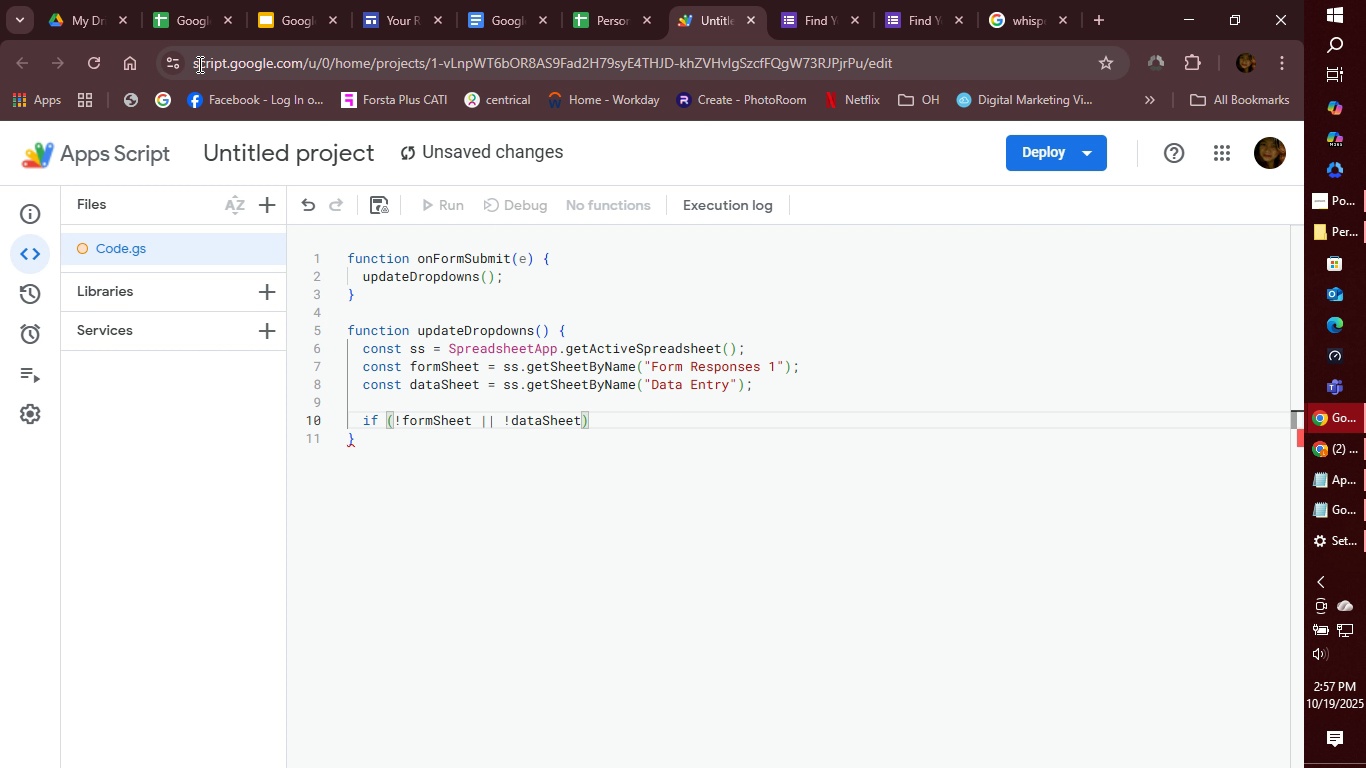 
key(Space)
 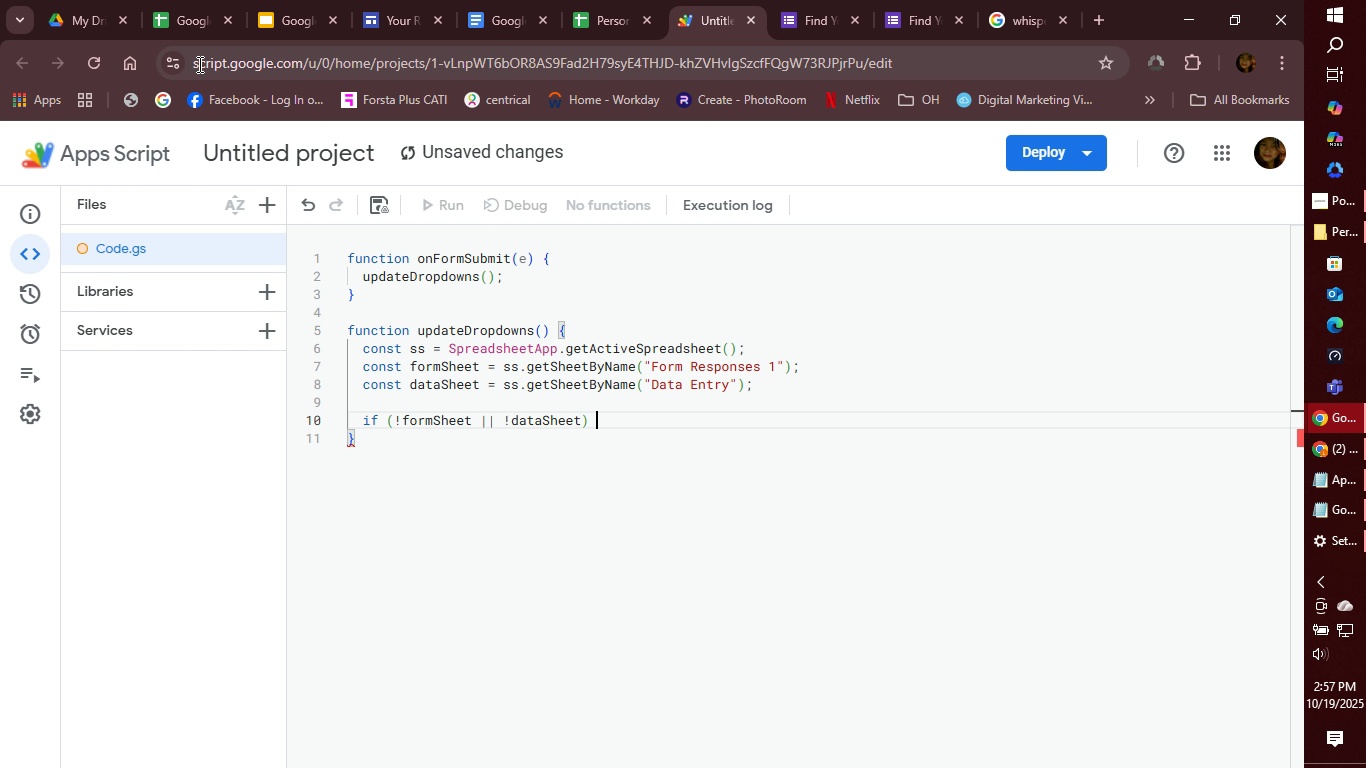 
wait(10.79)
 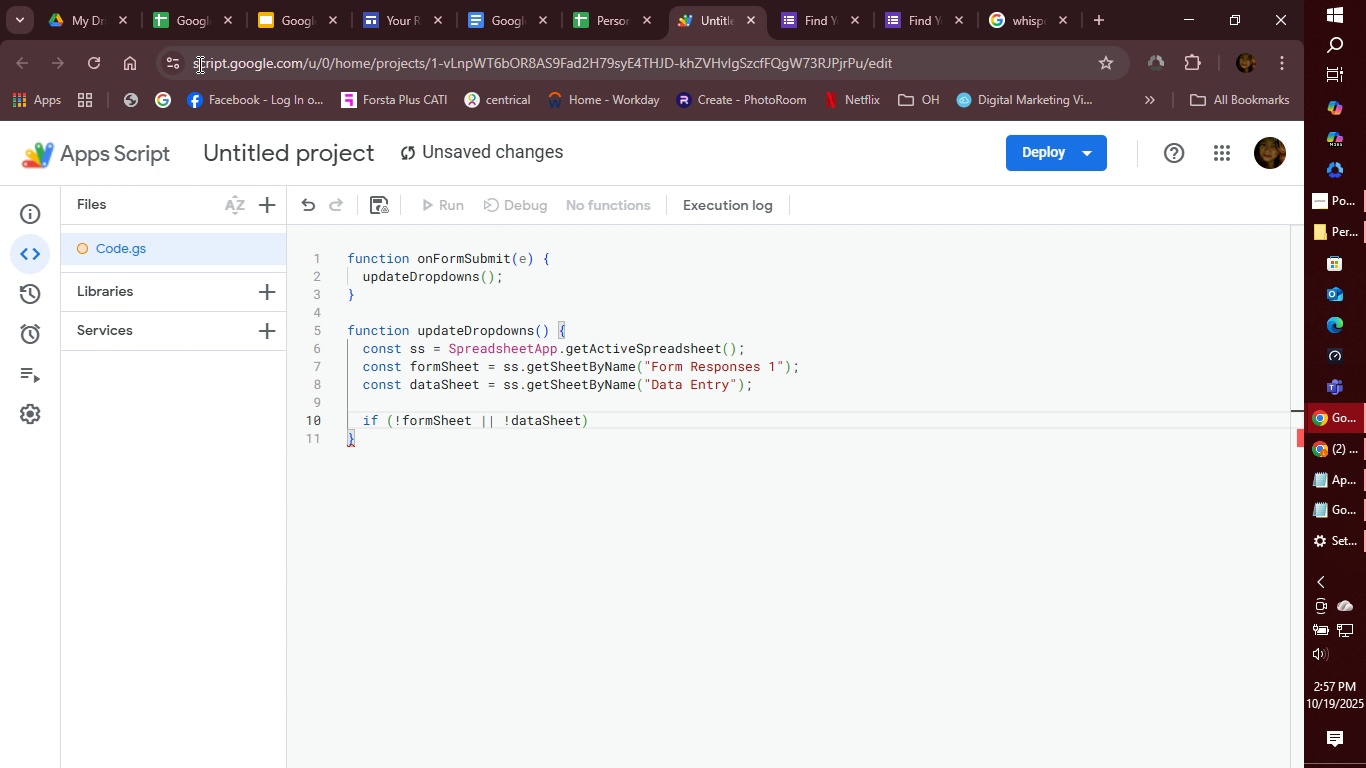 
key(Shift+BracketRight)
 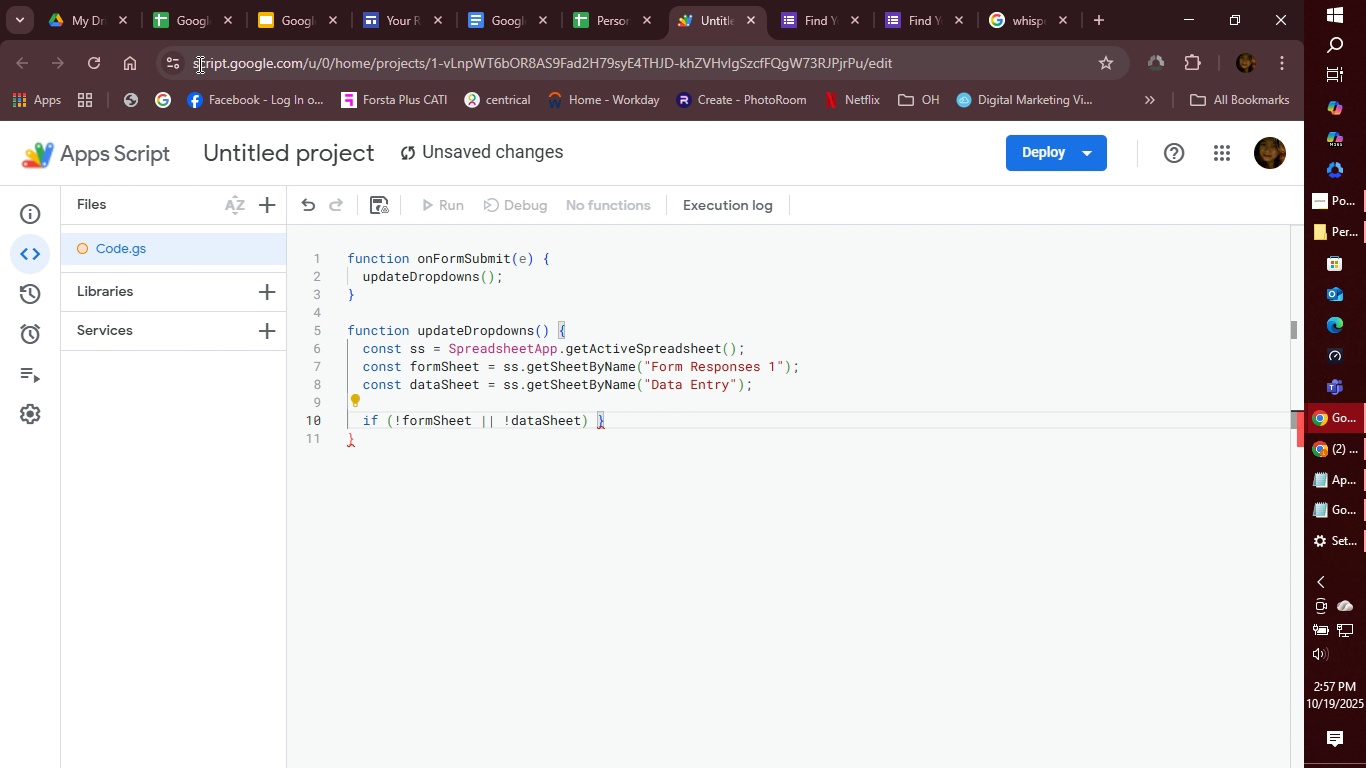 
key(Backspace)
 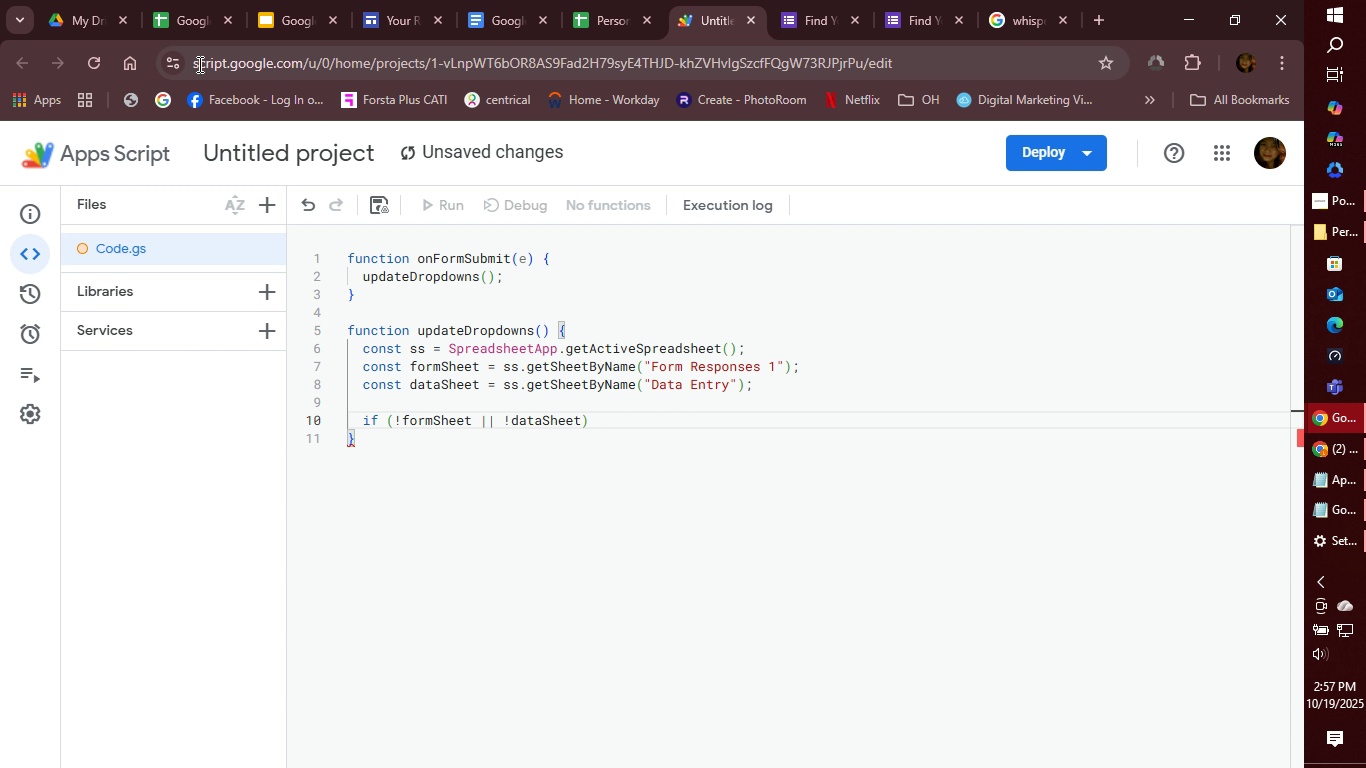 
key(Shift+BracketLeft)
 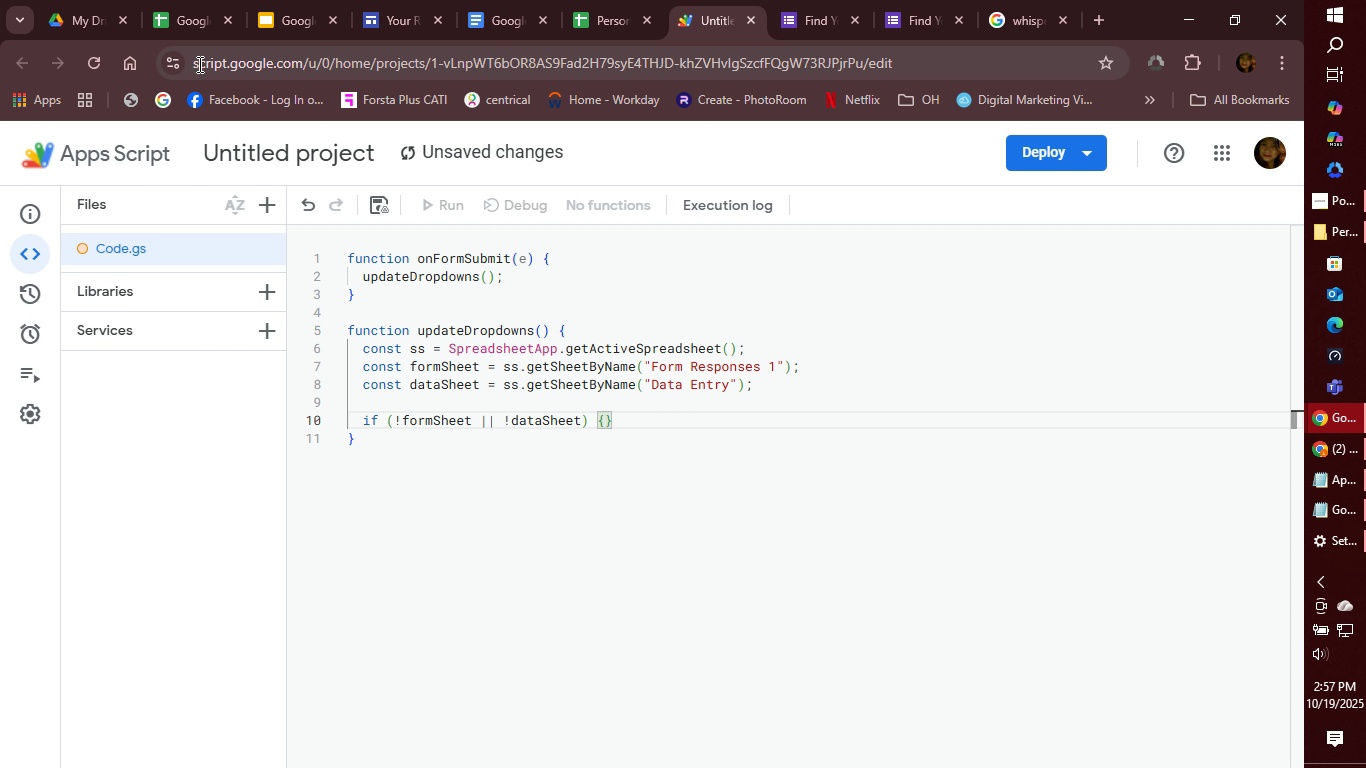 
key(Enter)
 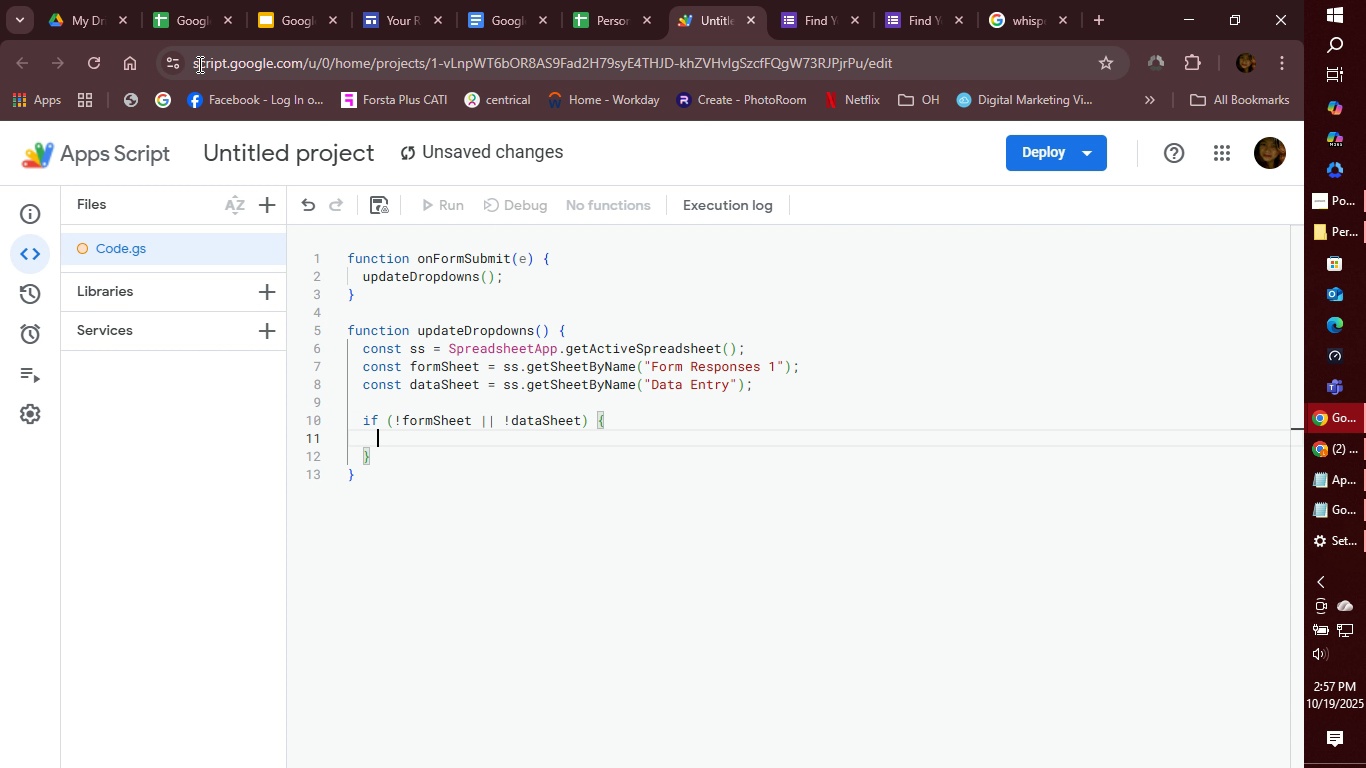 
type(Logger)
 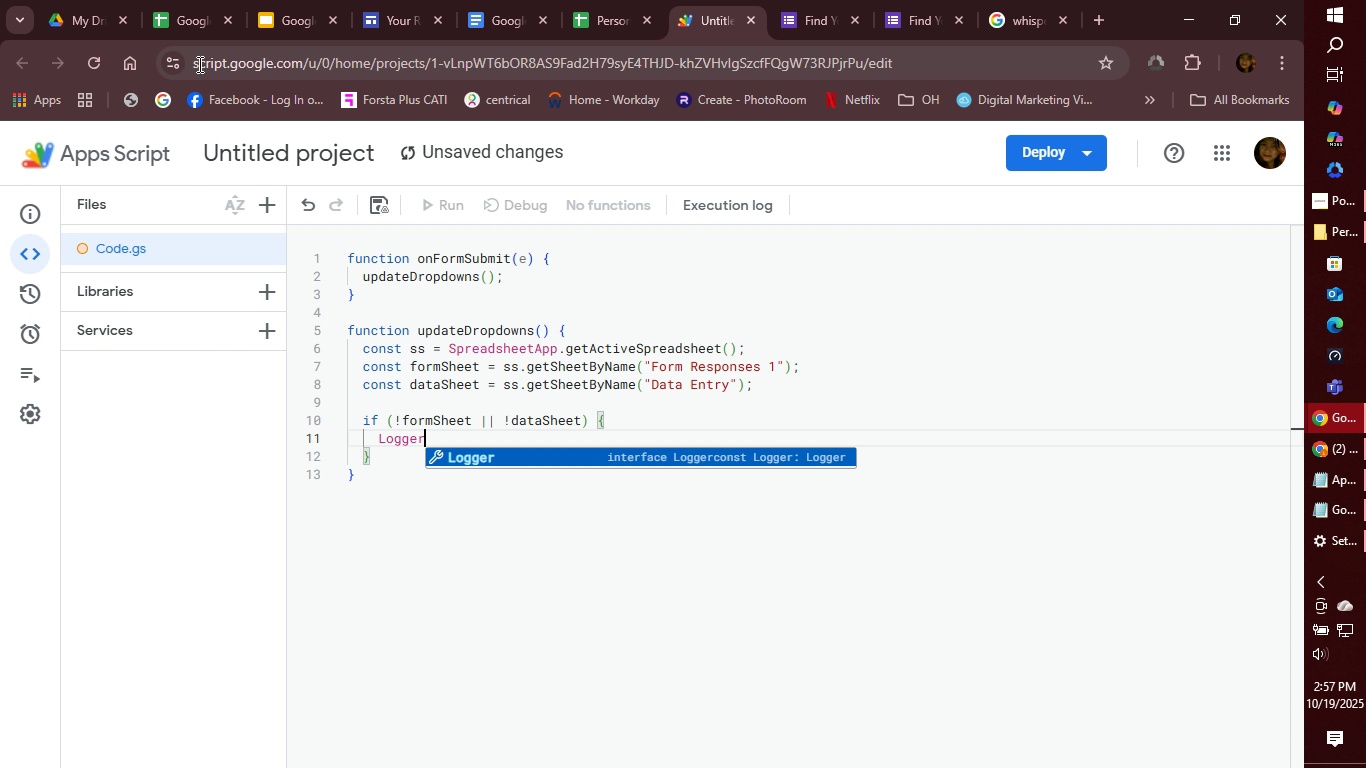 
key(Enter)
 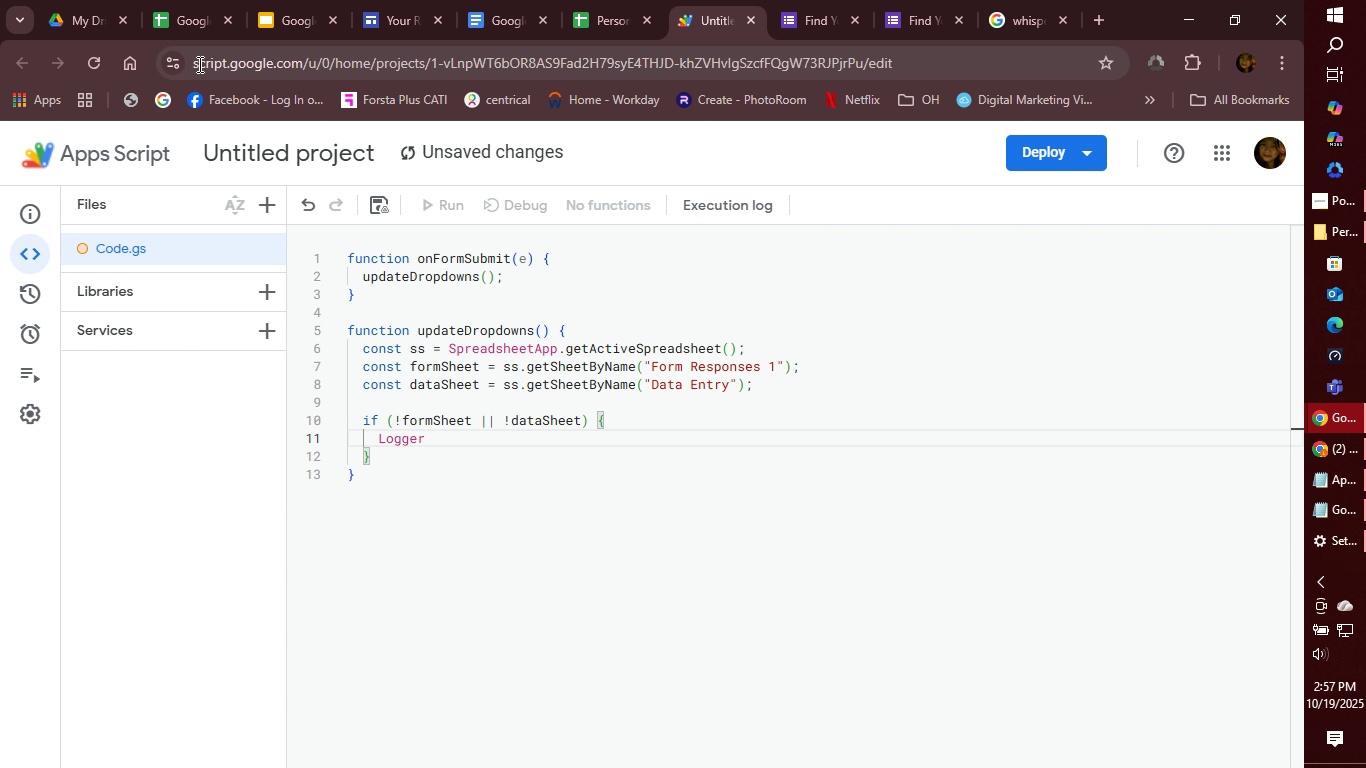 
type(.log)
 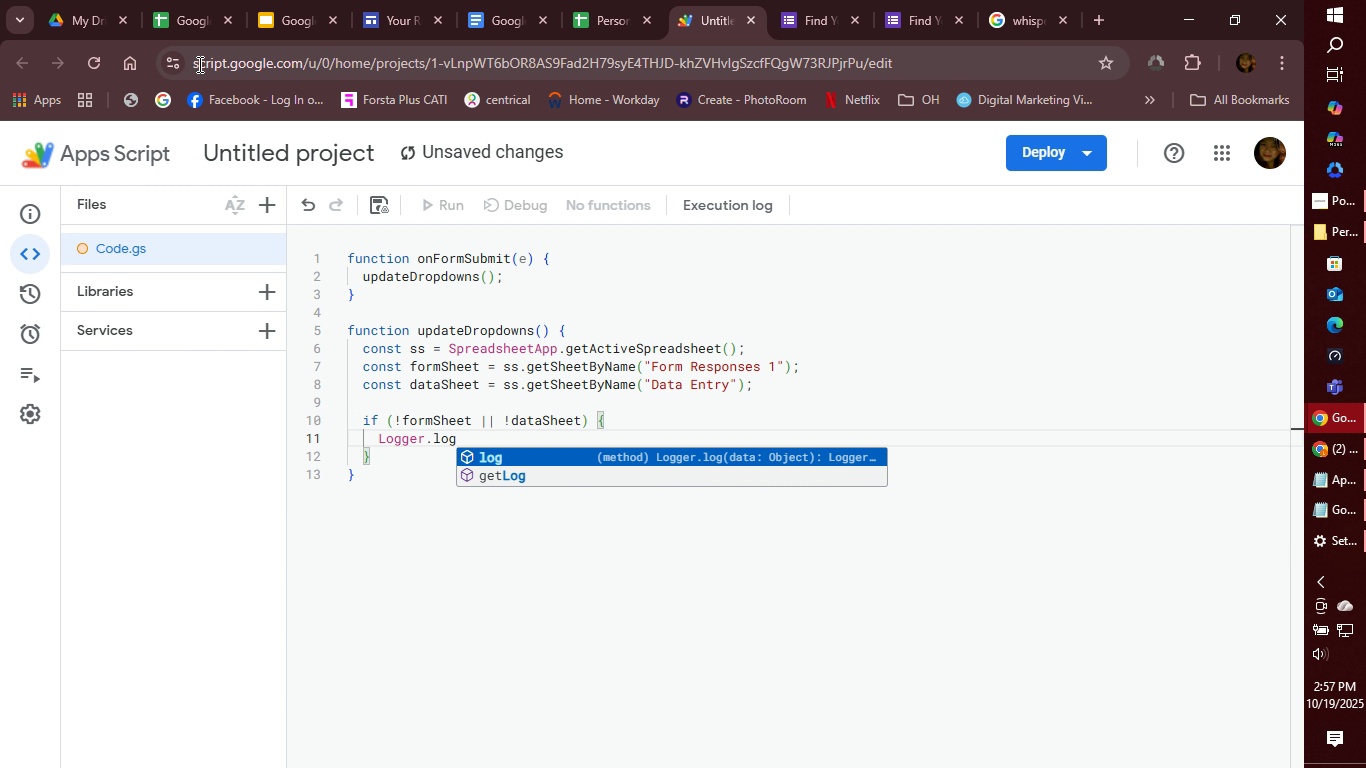 
key(Enter)
 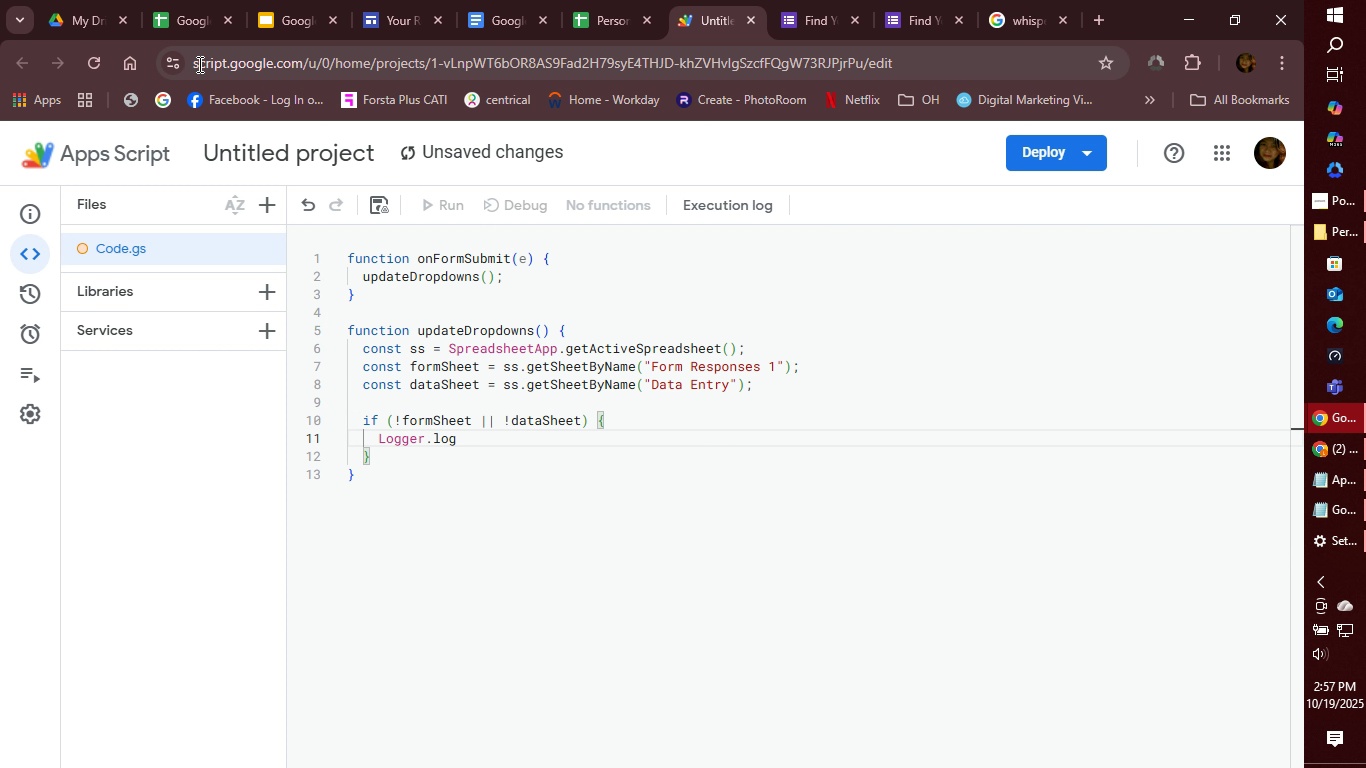 
key(Shift+9)
 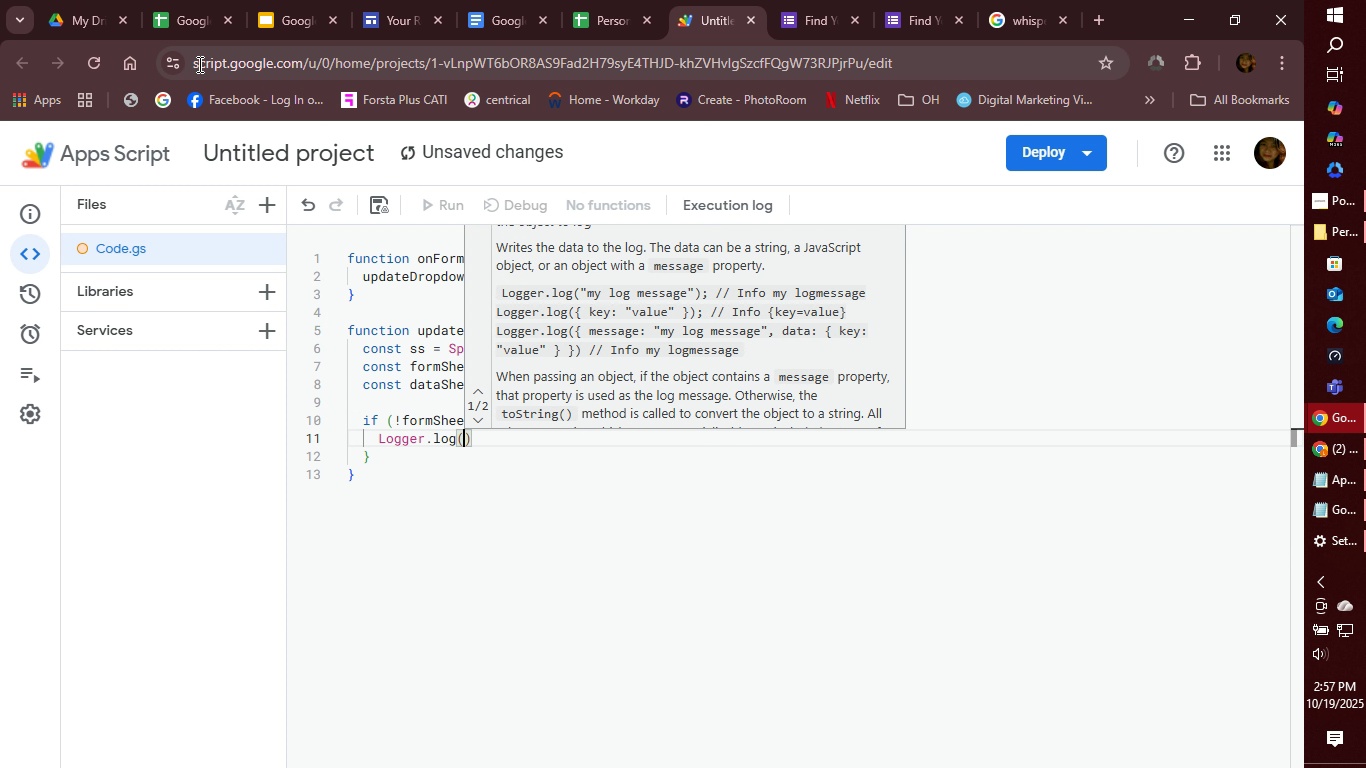 
type("SHEE)
key(Backspace)
key(Backspace)
key(Backspace)
type(heet names not founfd)
key(Backspace)
key(Backspace)
type(d. Please check the sheet names.")
 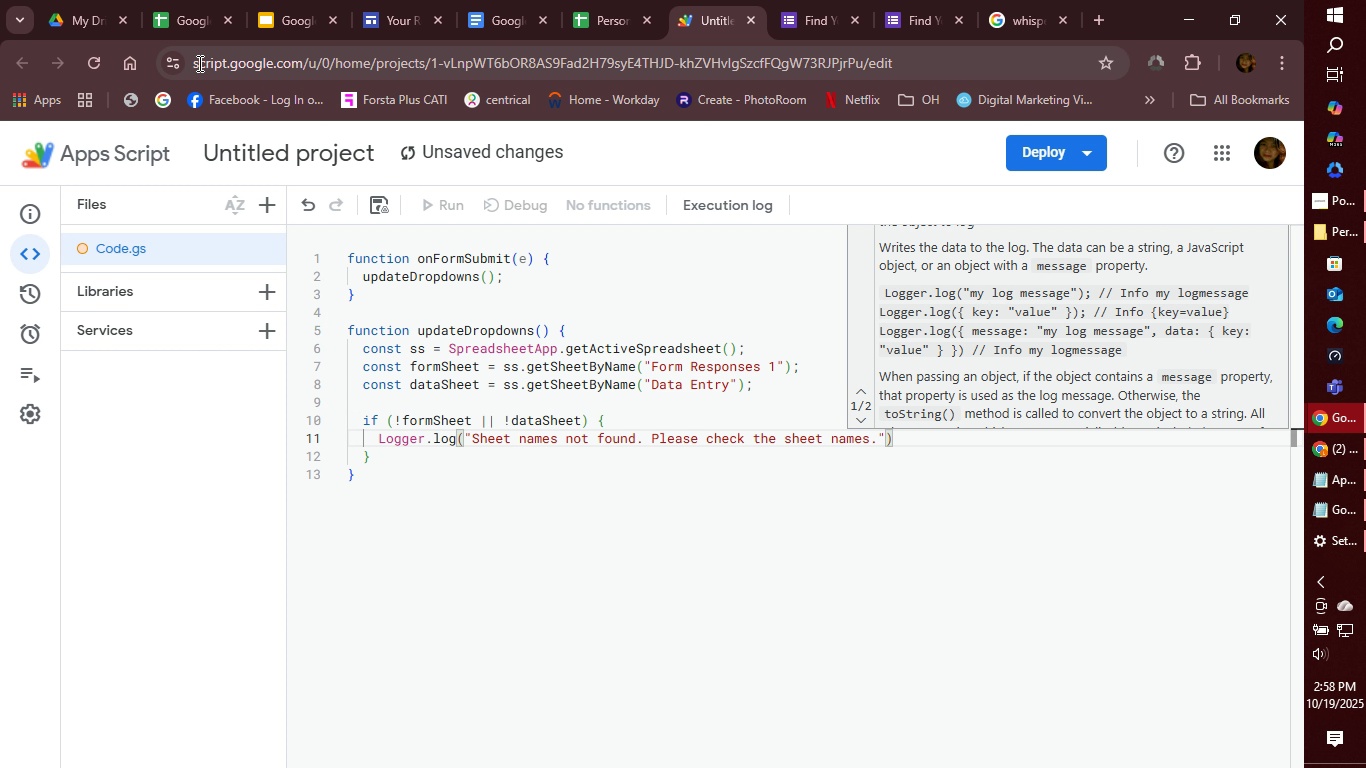 
key(ArrowRight)
 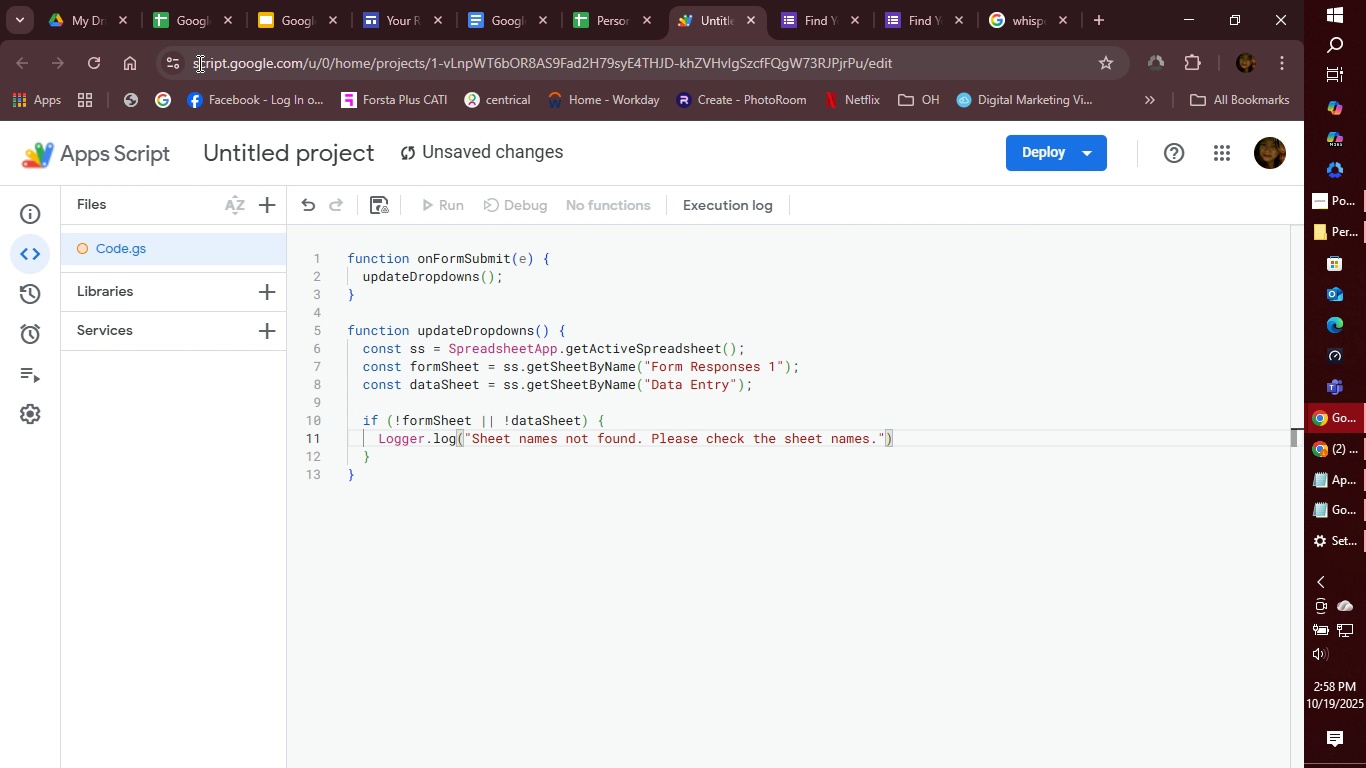 
key(Semicolon)
 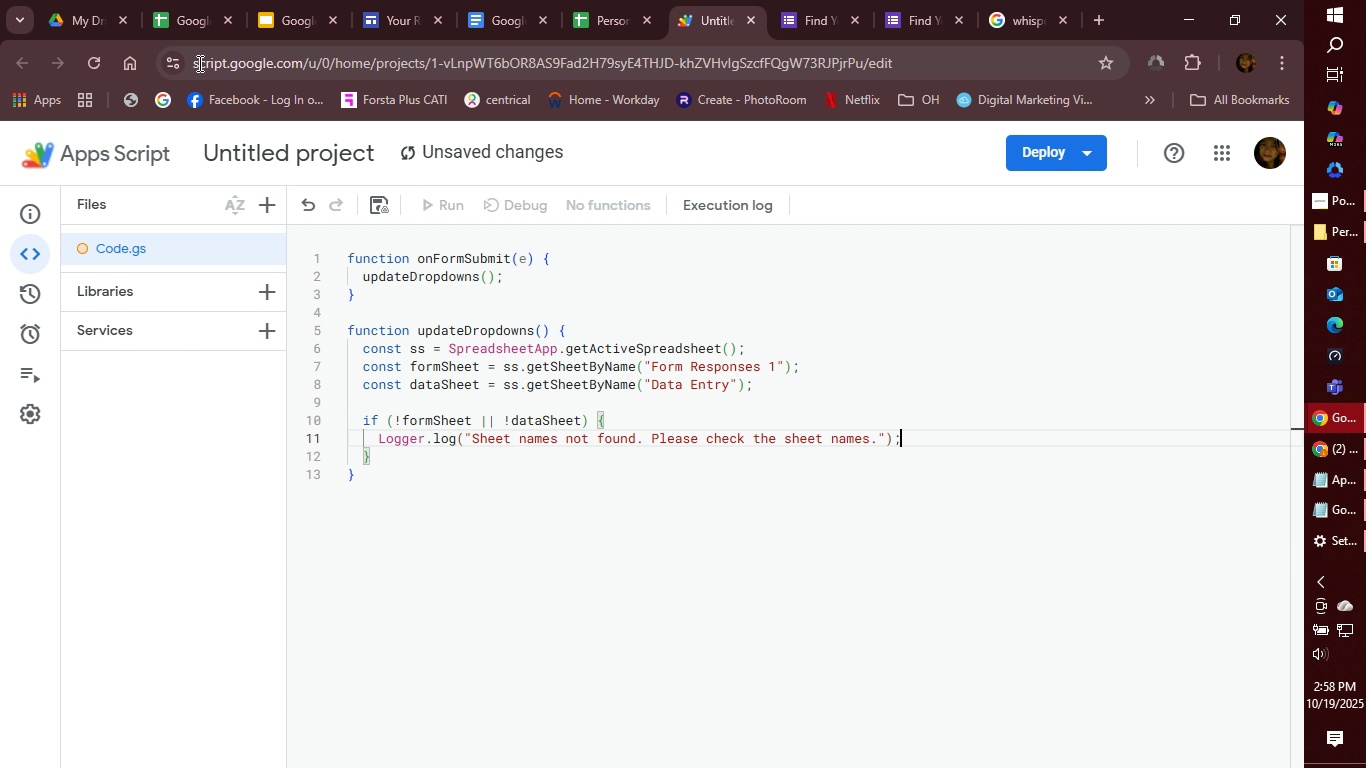 
wait(5.49)
 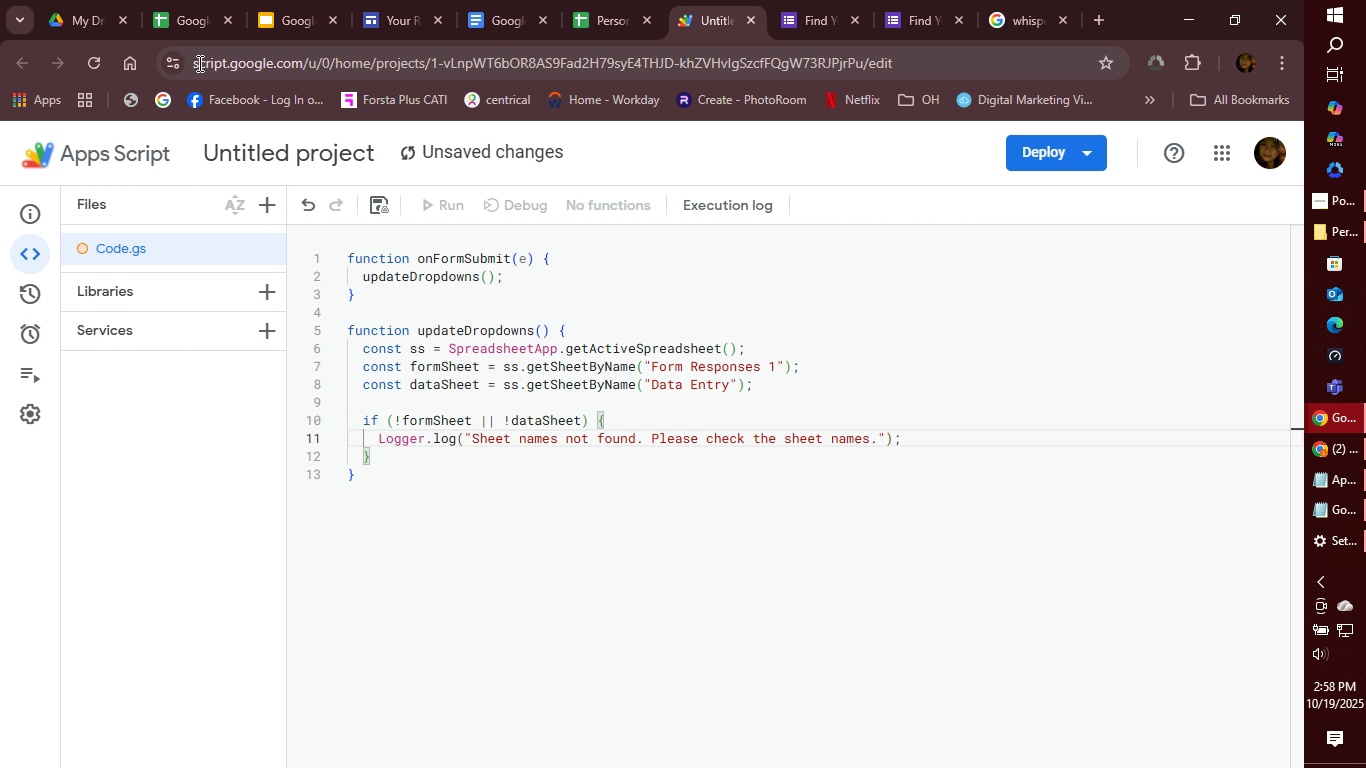 
key(Enter)
 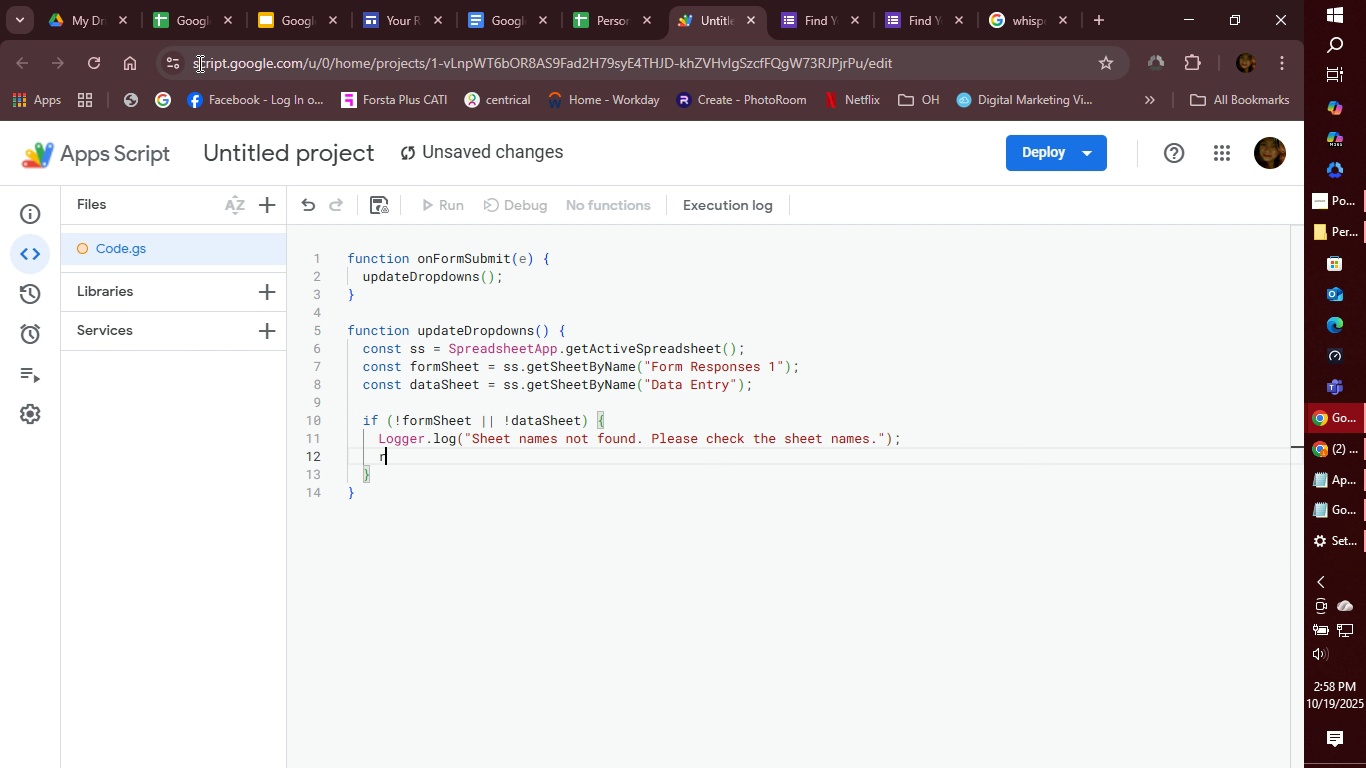 
type(return;)
 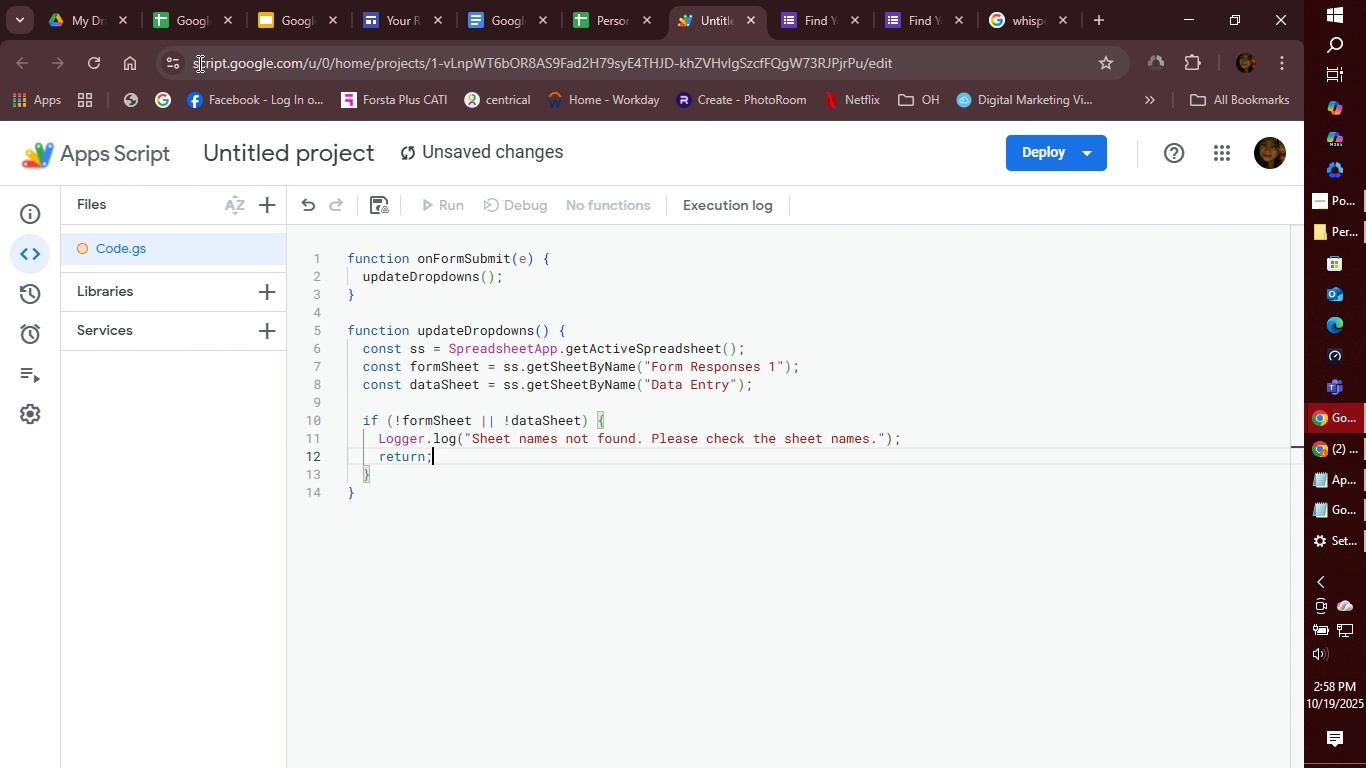 
wait(8.97)
 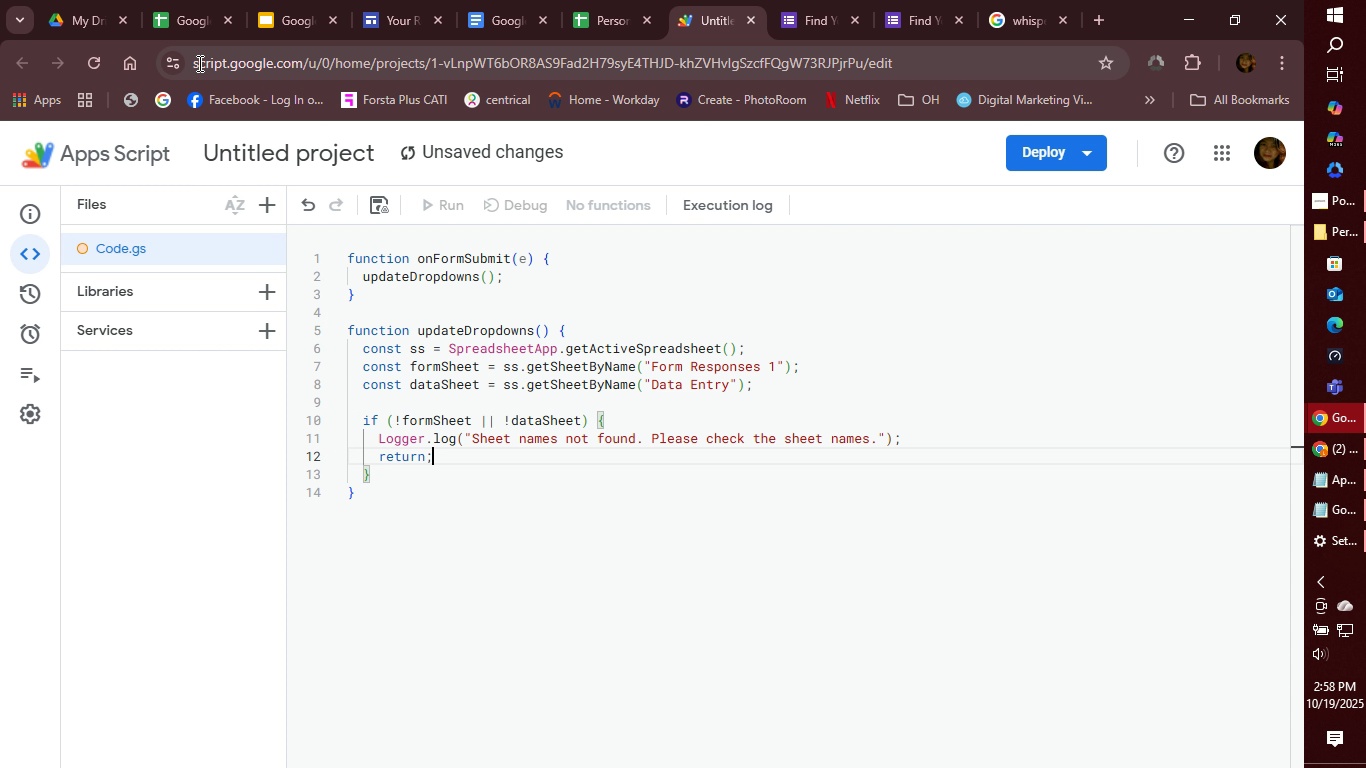 
key(ArrowDown)
 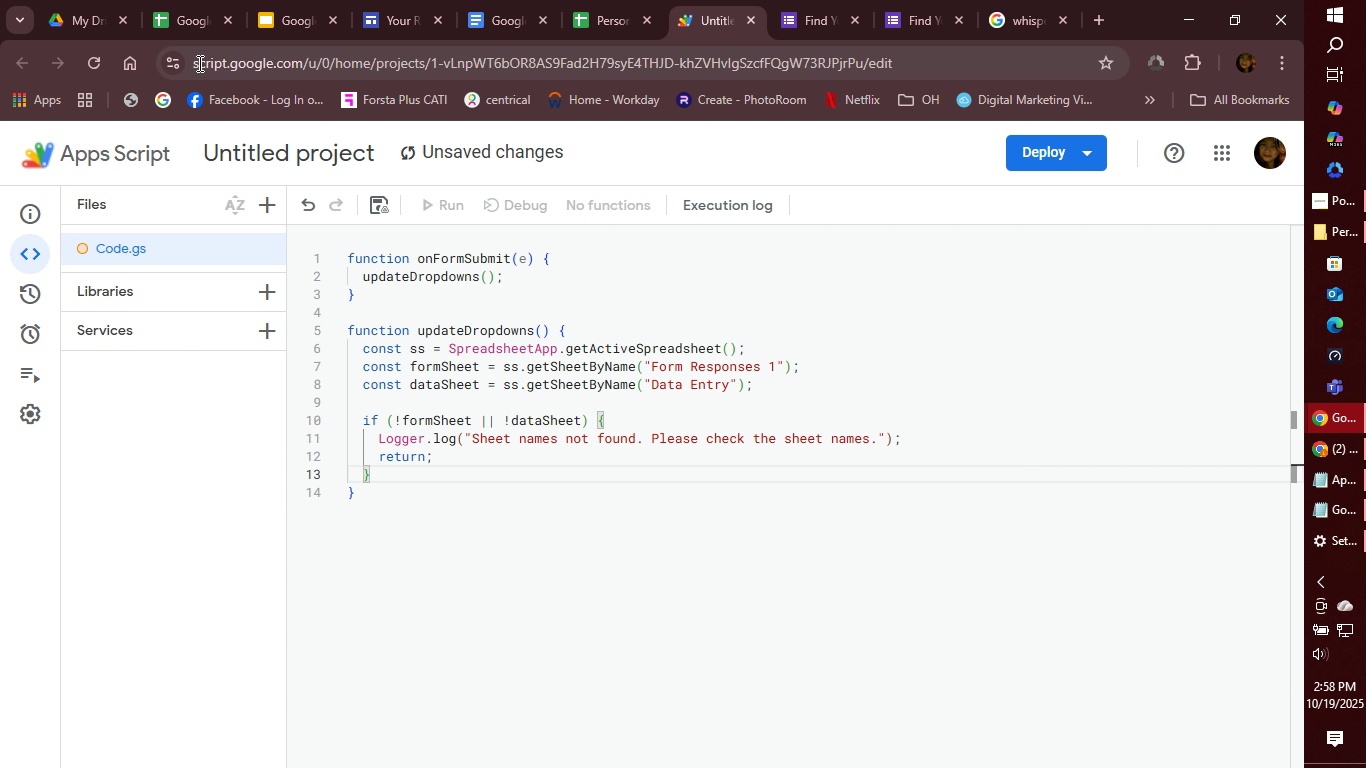 
key(Enter)
 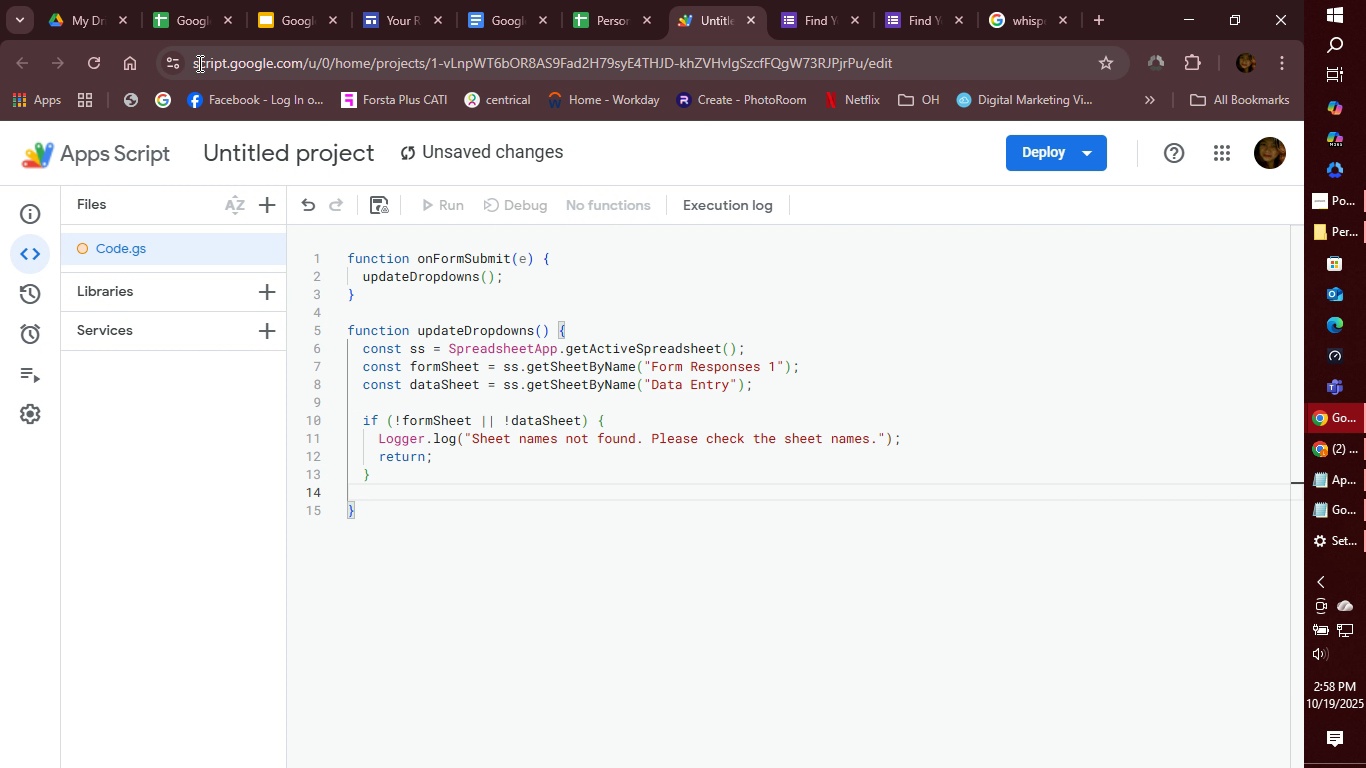 
key(Enter)
 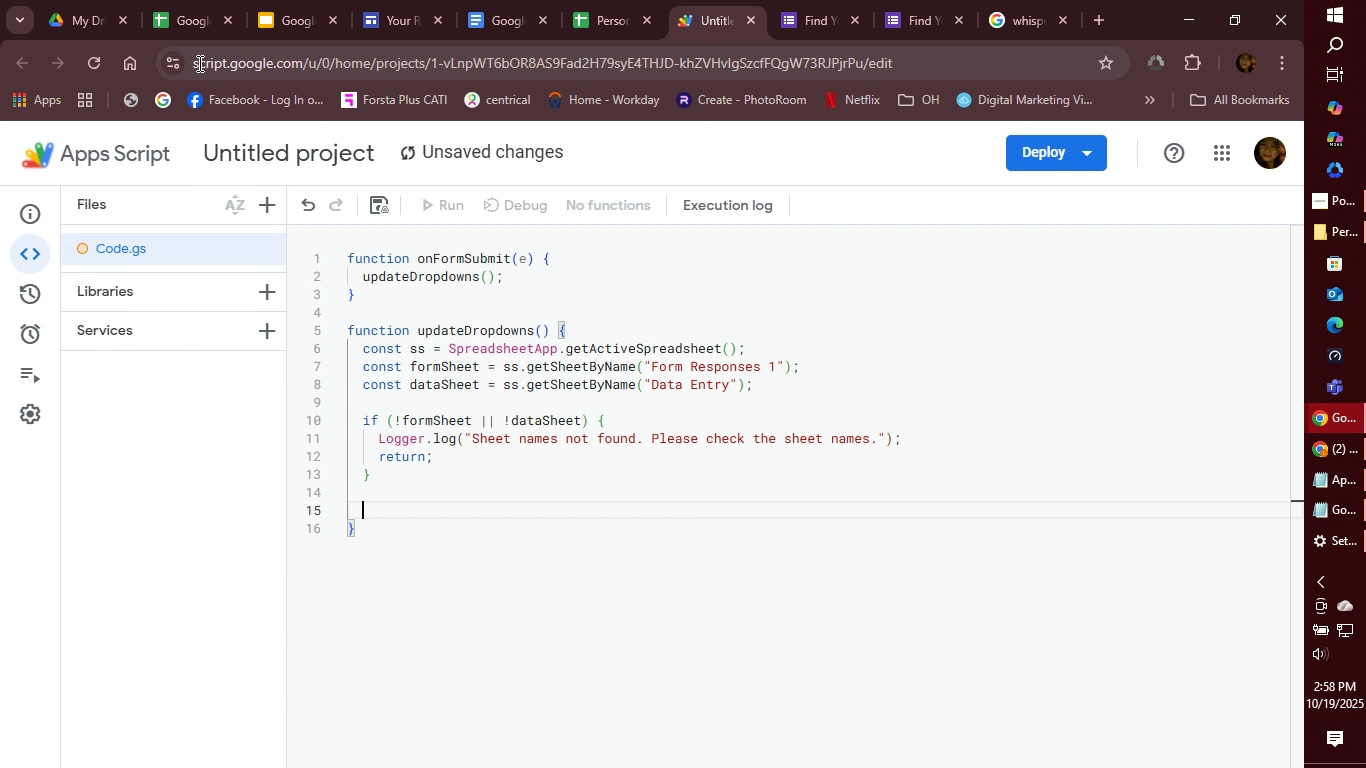 
type(//Assun)
key(Backspace)
type(ming the questions are alid )
key(Backspace)
key(Backspace)
key(Backspace)
key(Backspace)
key(Backspace)
type(laid out as follows )
key(Backspace)
type( in "Form Responses 1)
 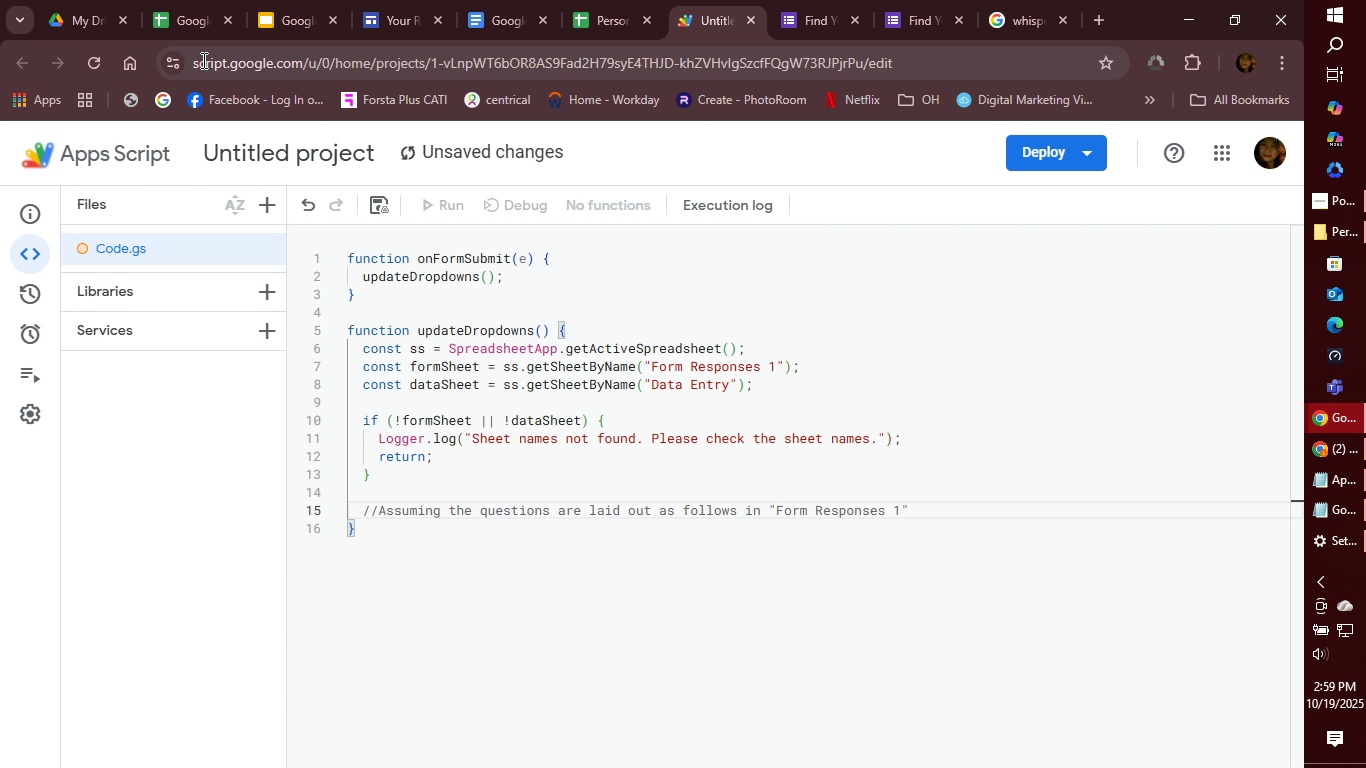 
key(ArrowRight)
 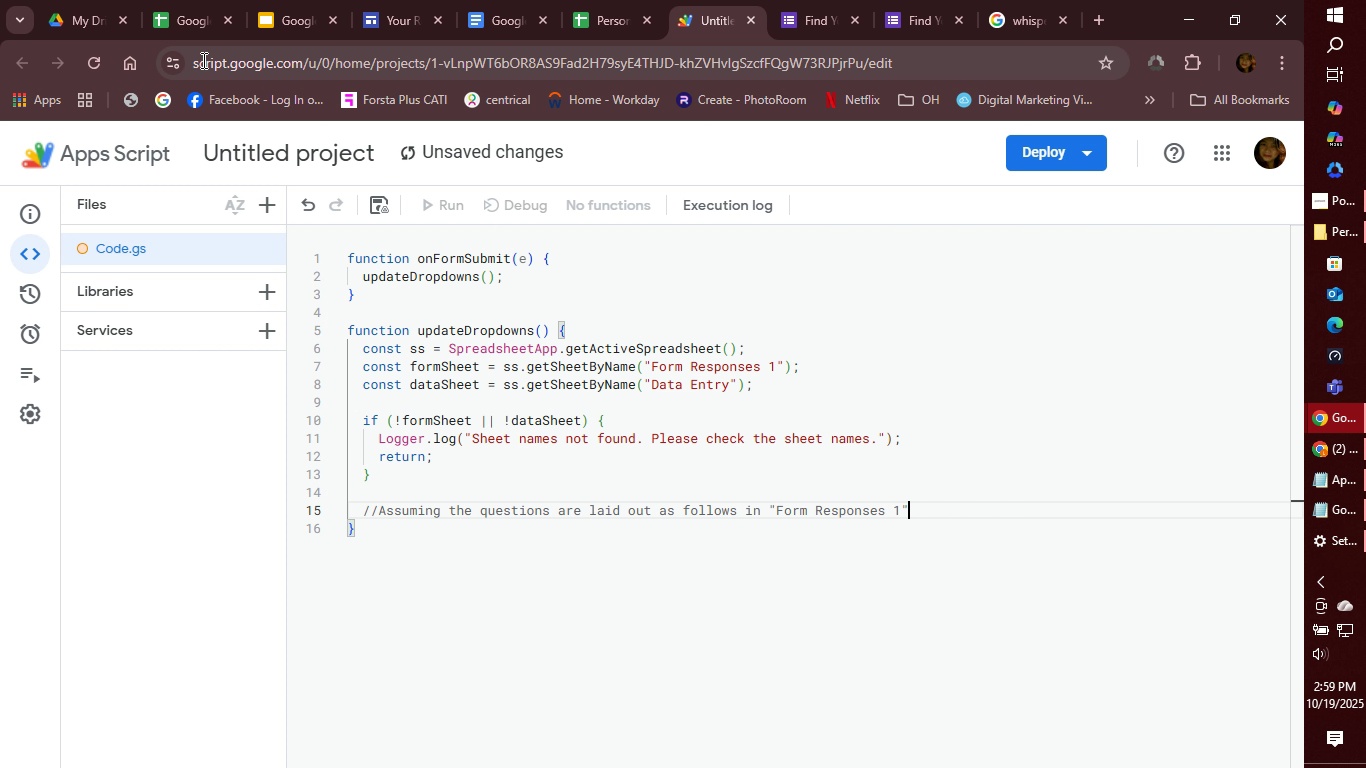 
key(Shift+Semicolon)
 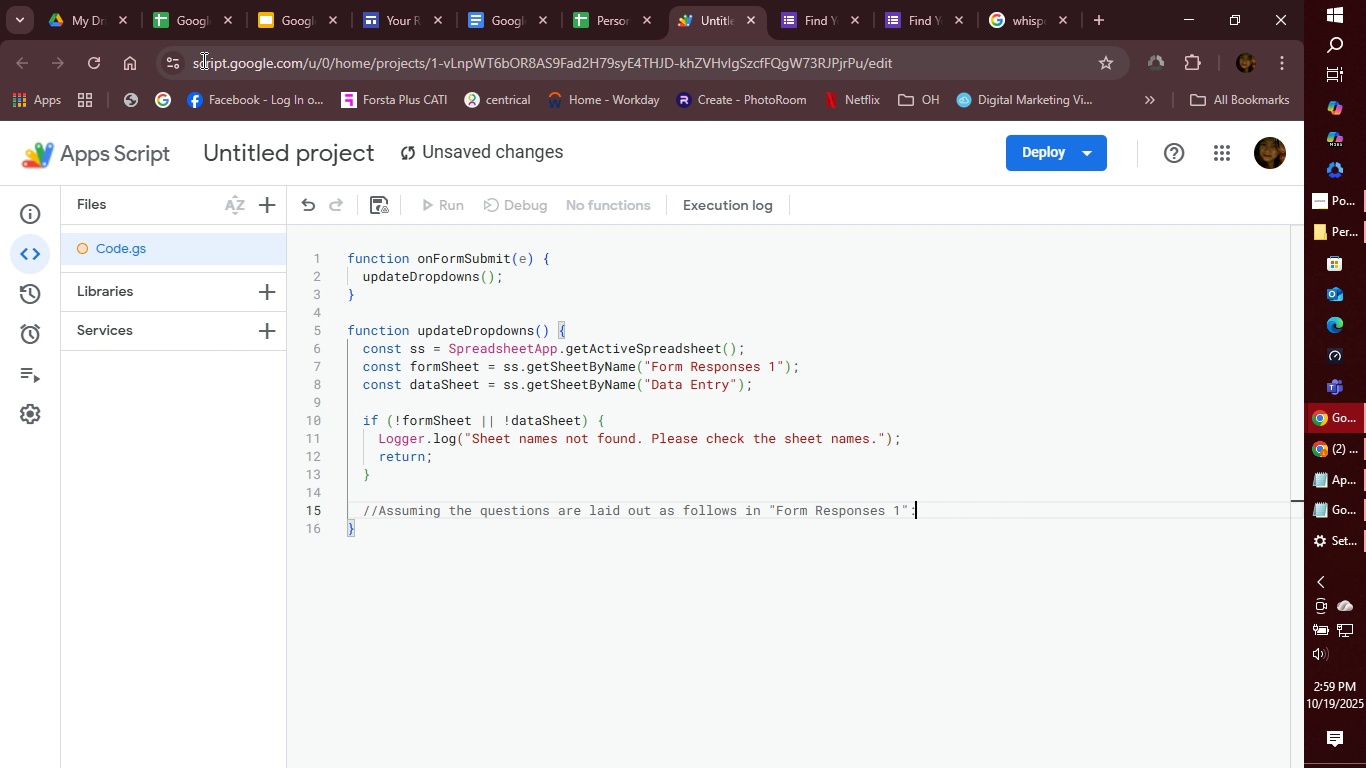 
key(Enter)
 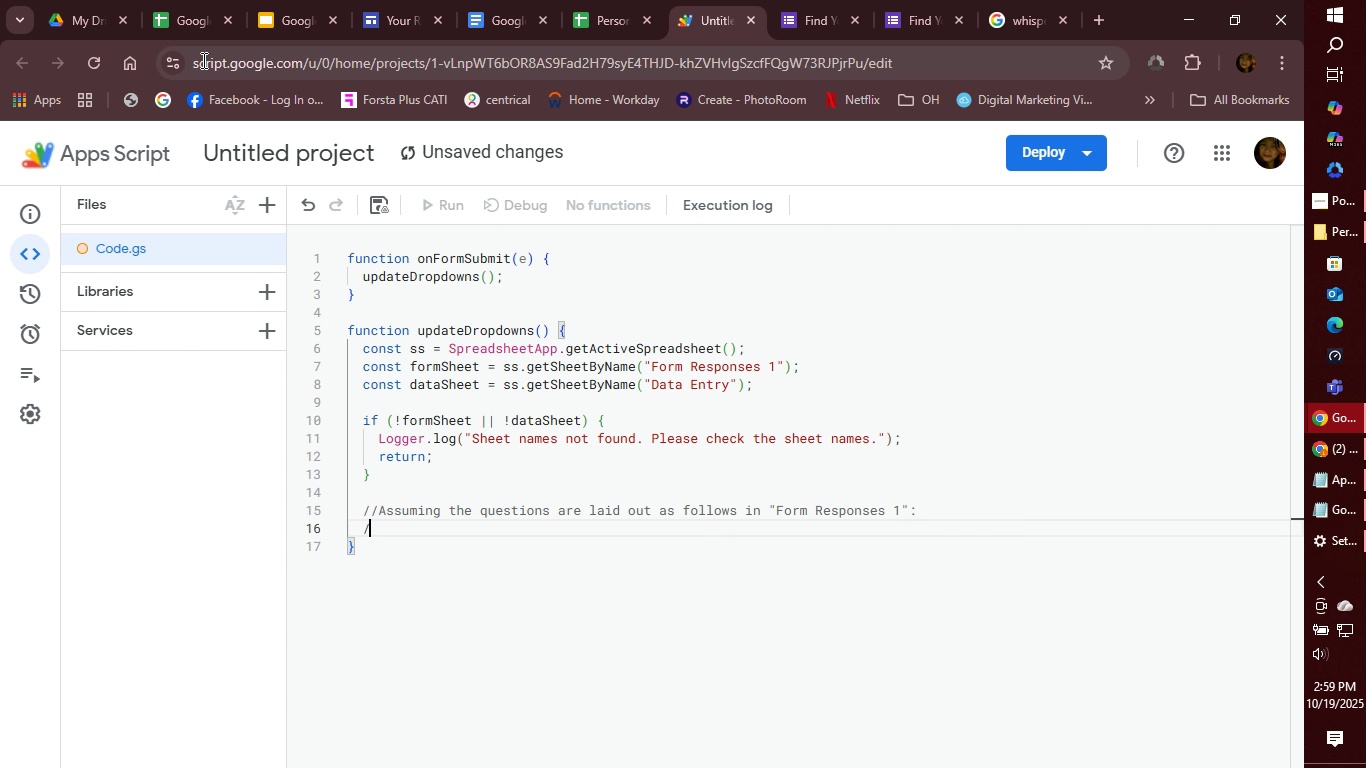 
type(//Column B)
 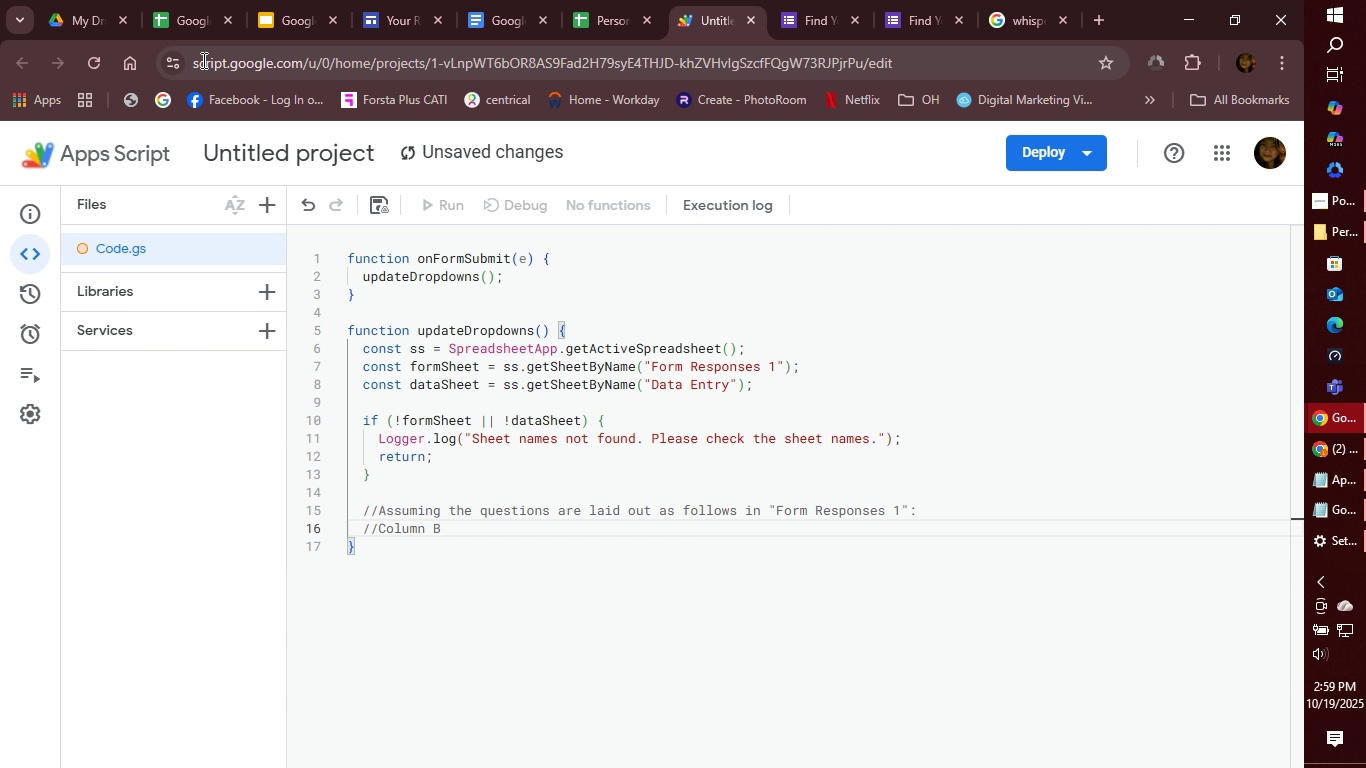 
type( - )
key(Backspace)
key(Backspace)
type(= Student Name)
 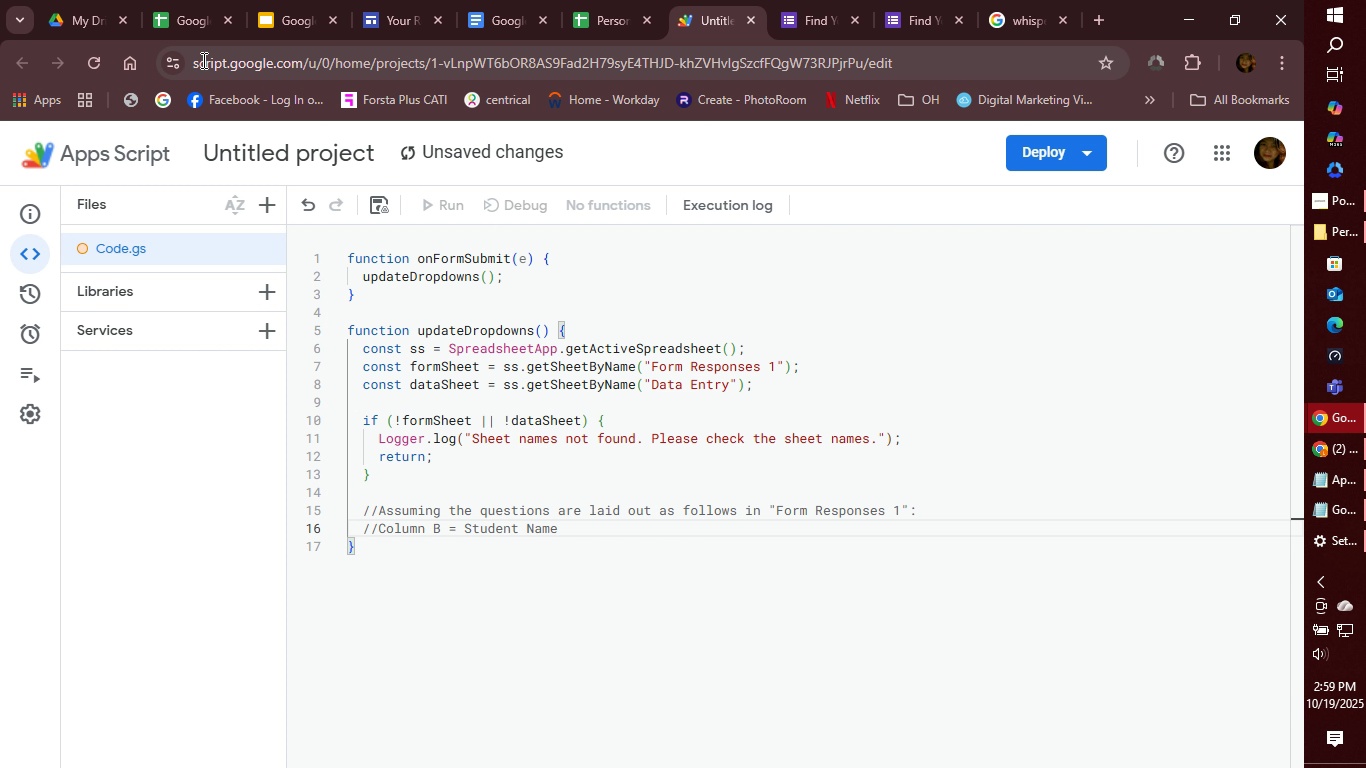 
key(Enter)
 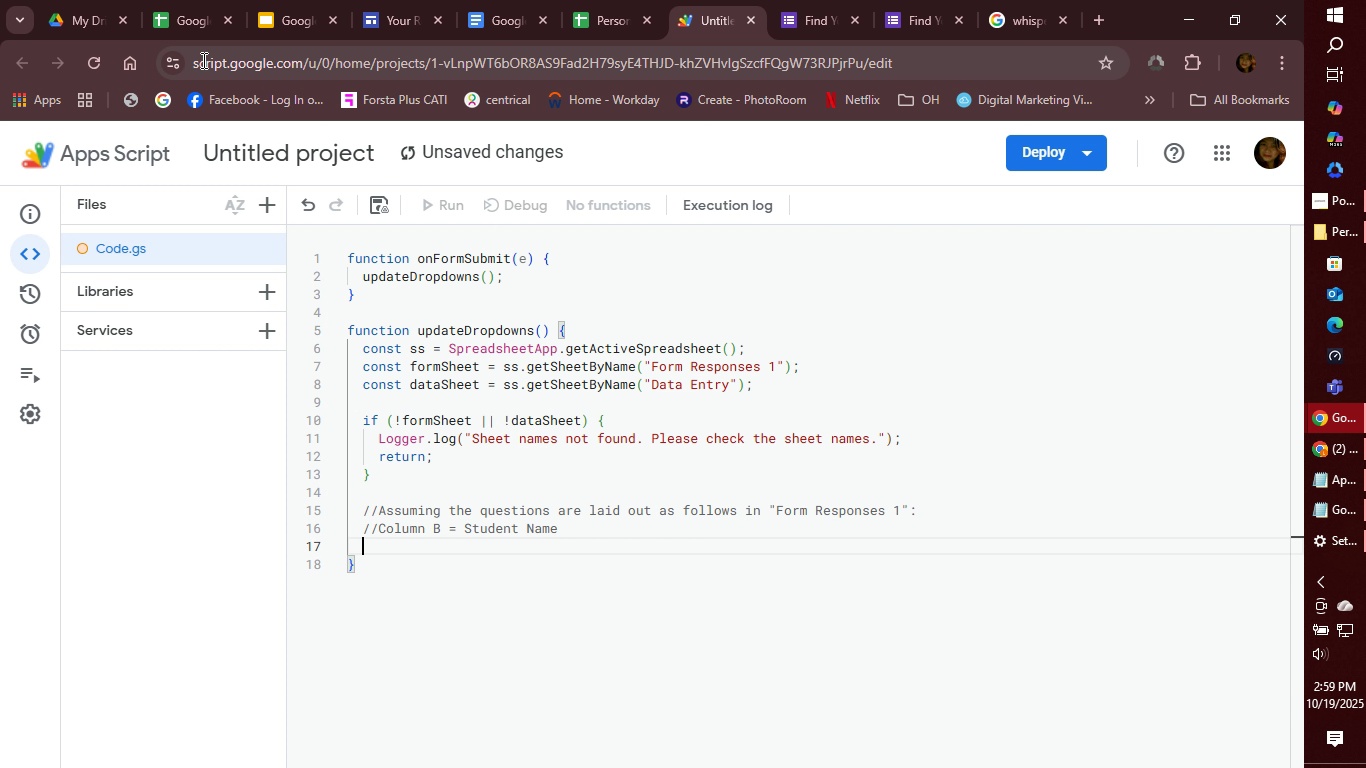 
type(//Cloumn e)
key(Backspace)
type(E = Genrs u)
key(Backspace)
type(you Love (Checkboxes)
 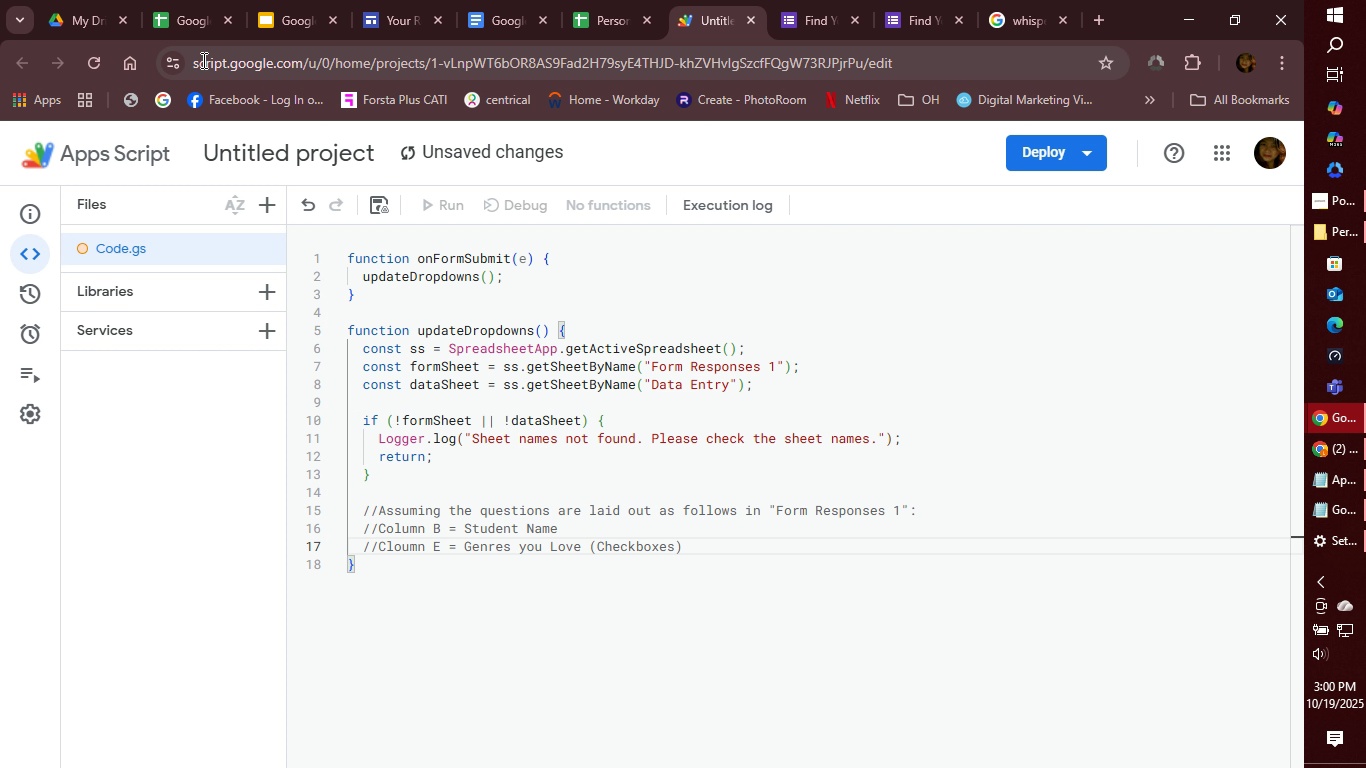 
key(ArrowRight)
 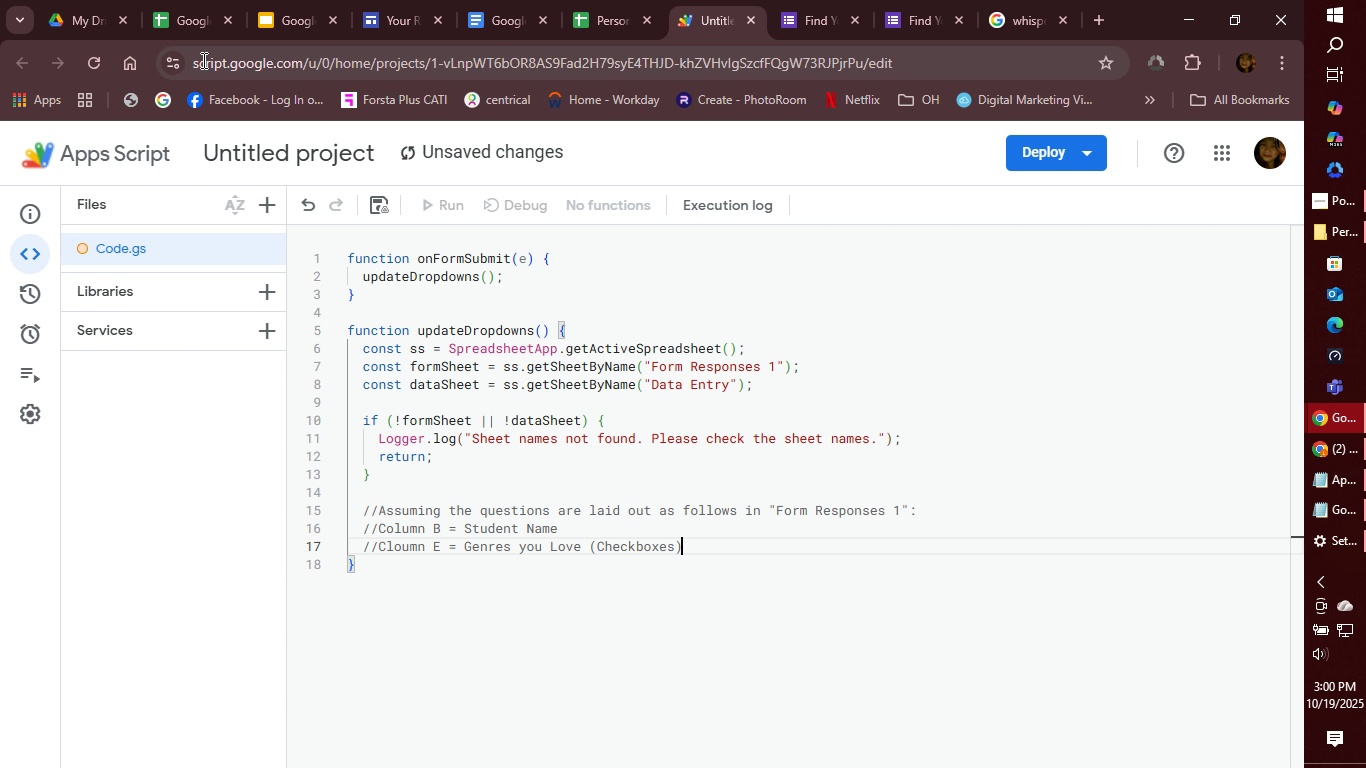 
key(Enter)
 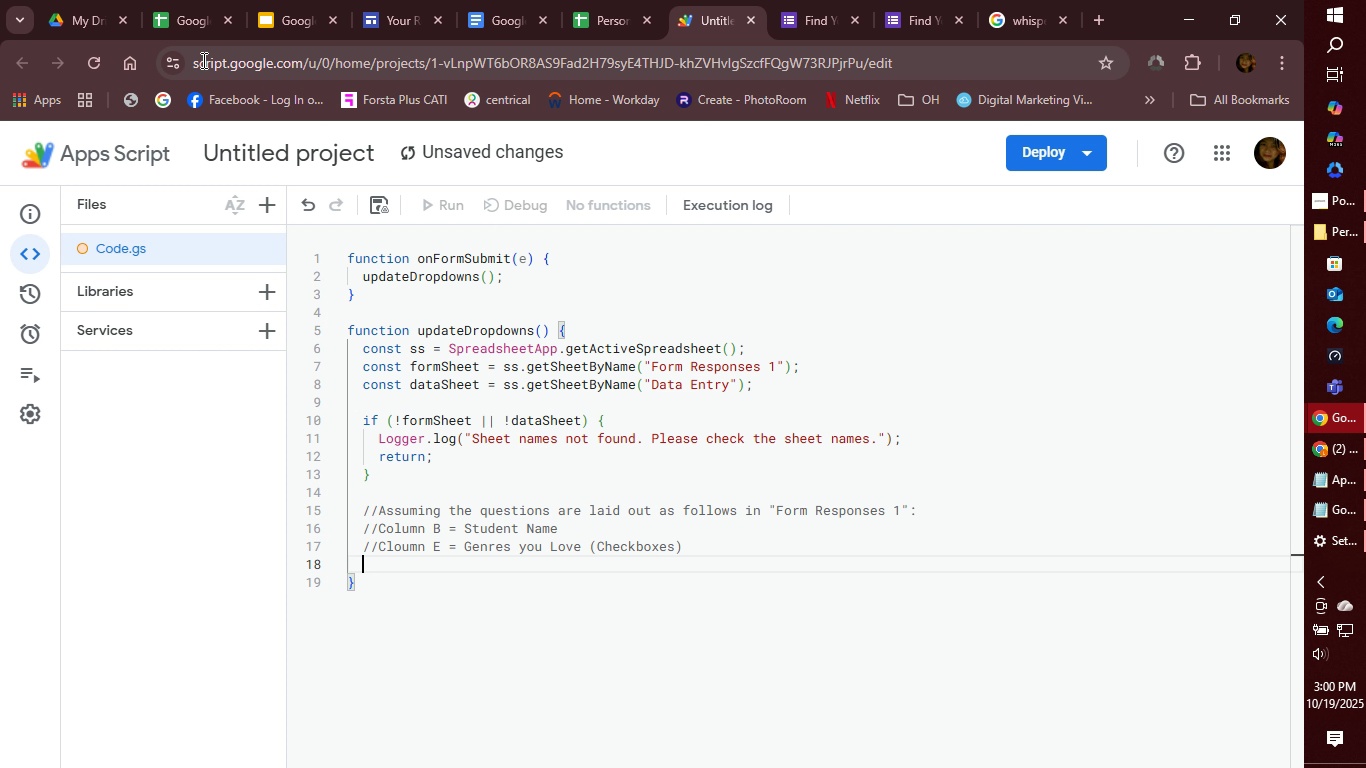 
type(//CoumnF)
key(Backspace)
key(Backspace)
key(Backspace)
key(Backspace)
key(Backspace)
key(Backspace)
type(olumn)
key(Backspace)
key(Backspace)
key(Backspace)
key(Backspace)
key(Backspace)
type(lumn f)
 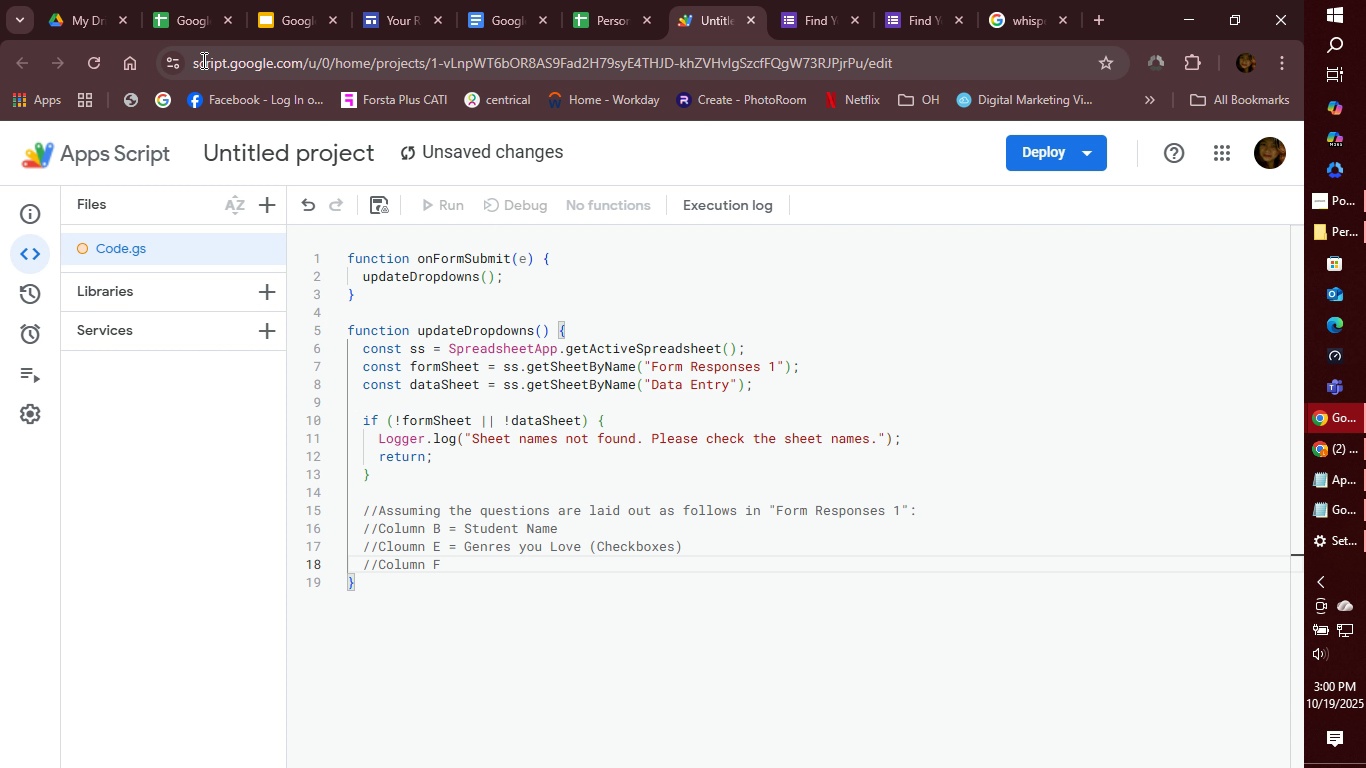 
key(ArrowUp)
 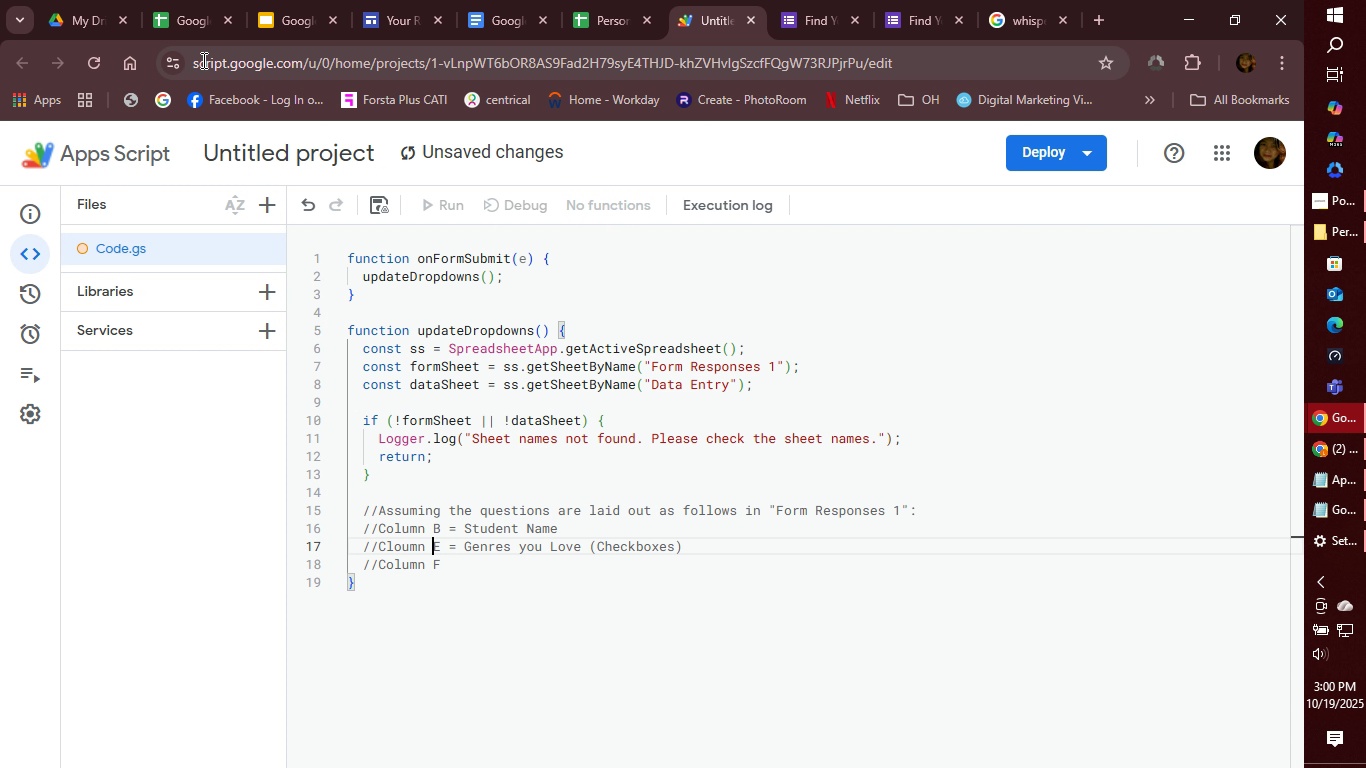 
key(ArrowLeft)
 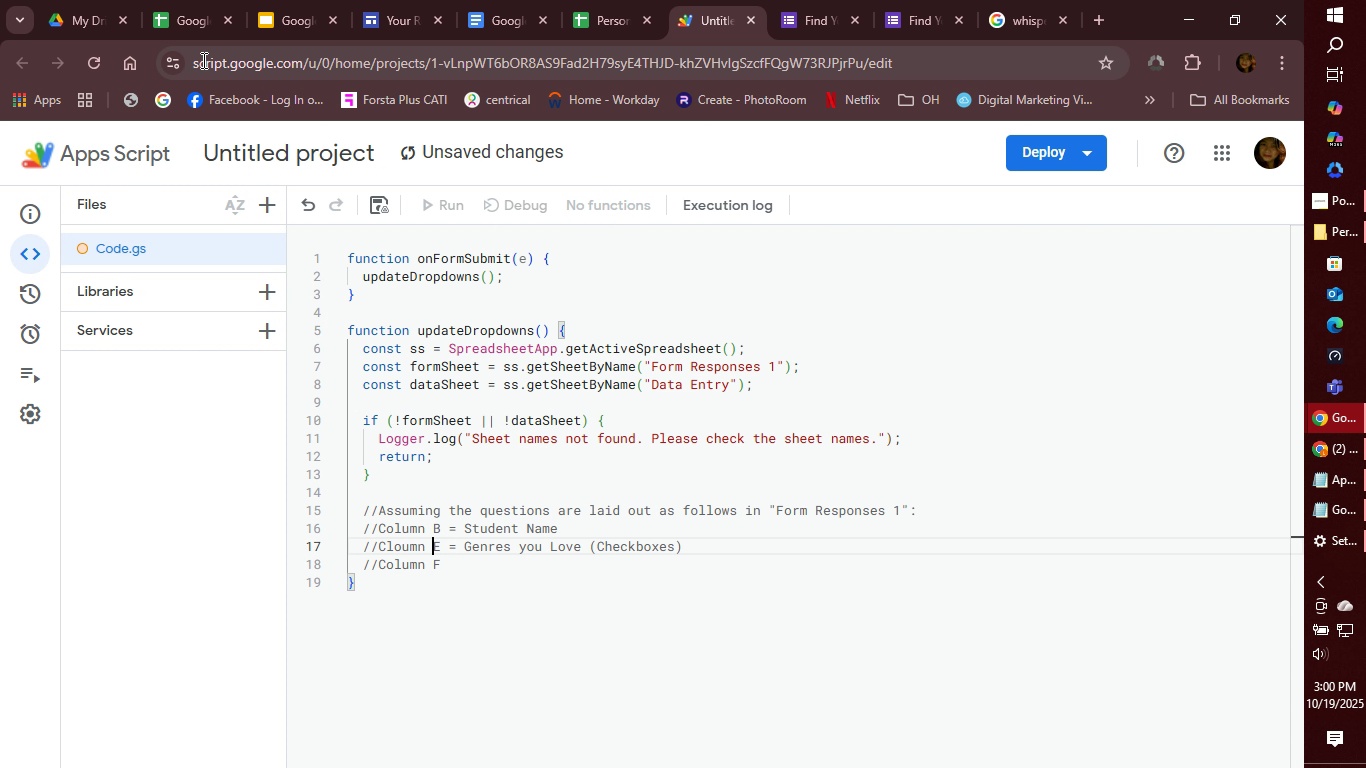 
key(ArrowLeft)
 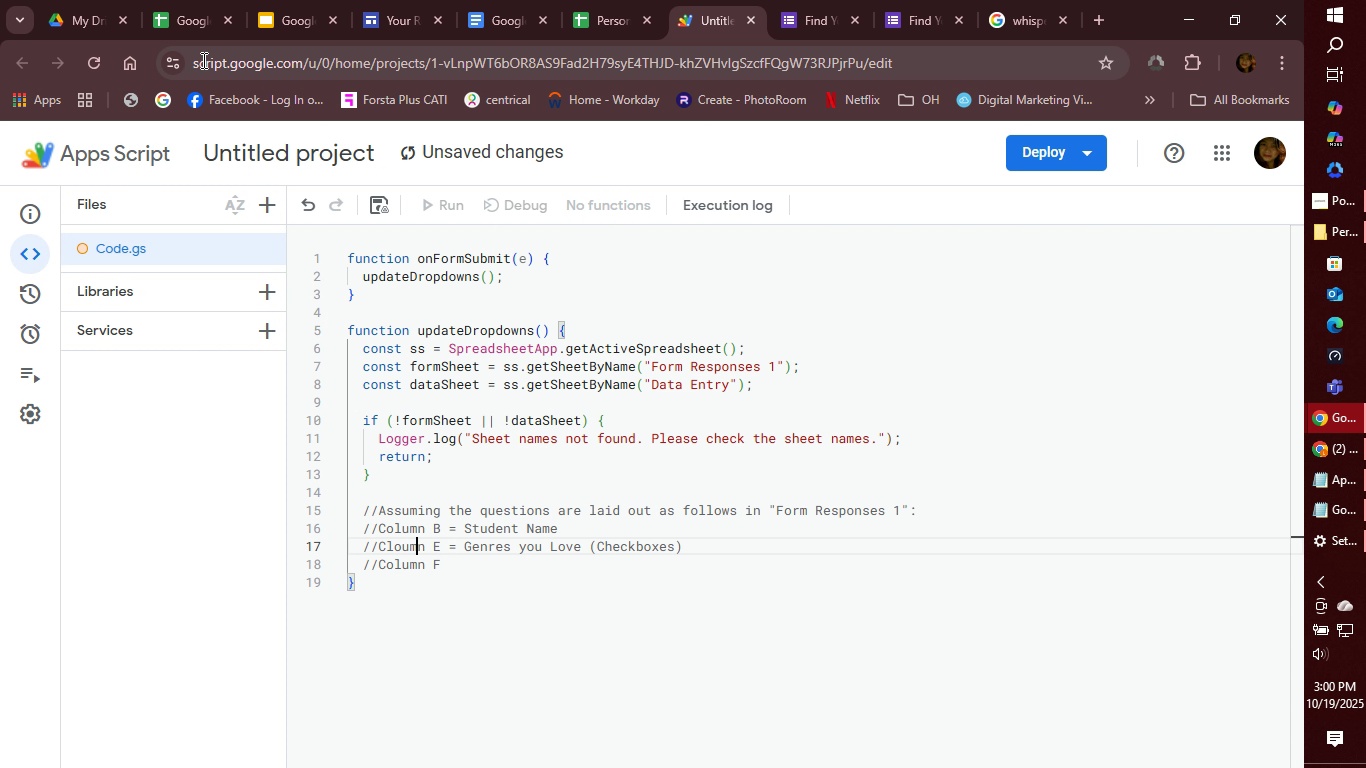 
key(ArrowLeft)
 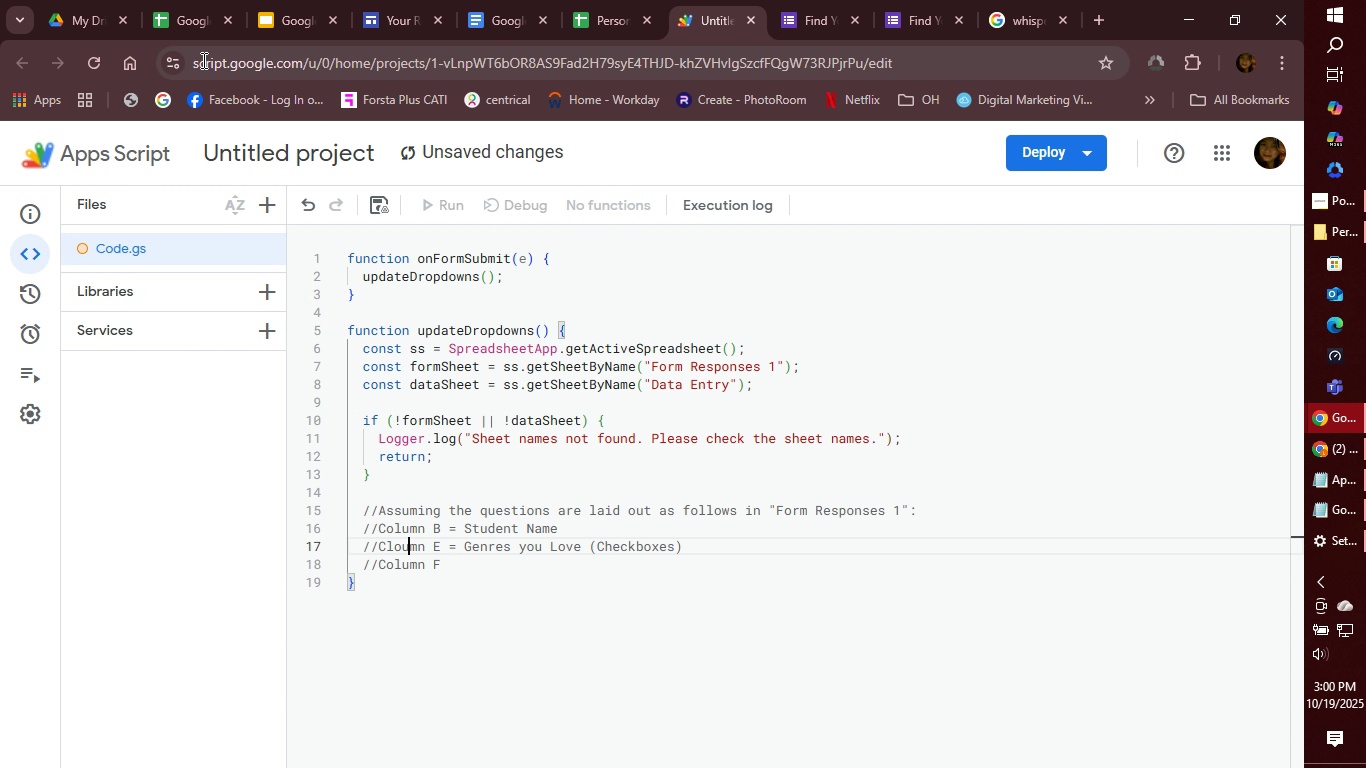 
key(ArrowLeft)
 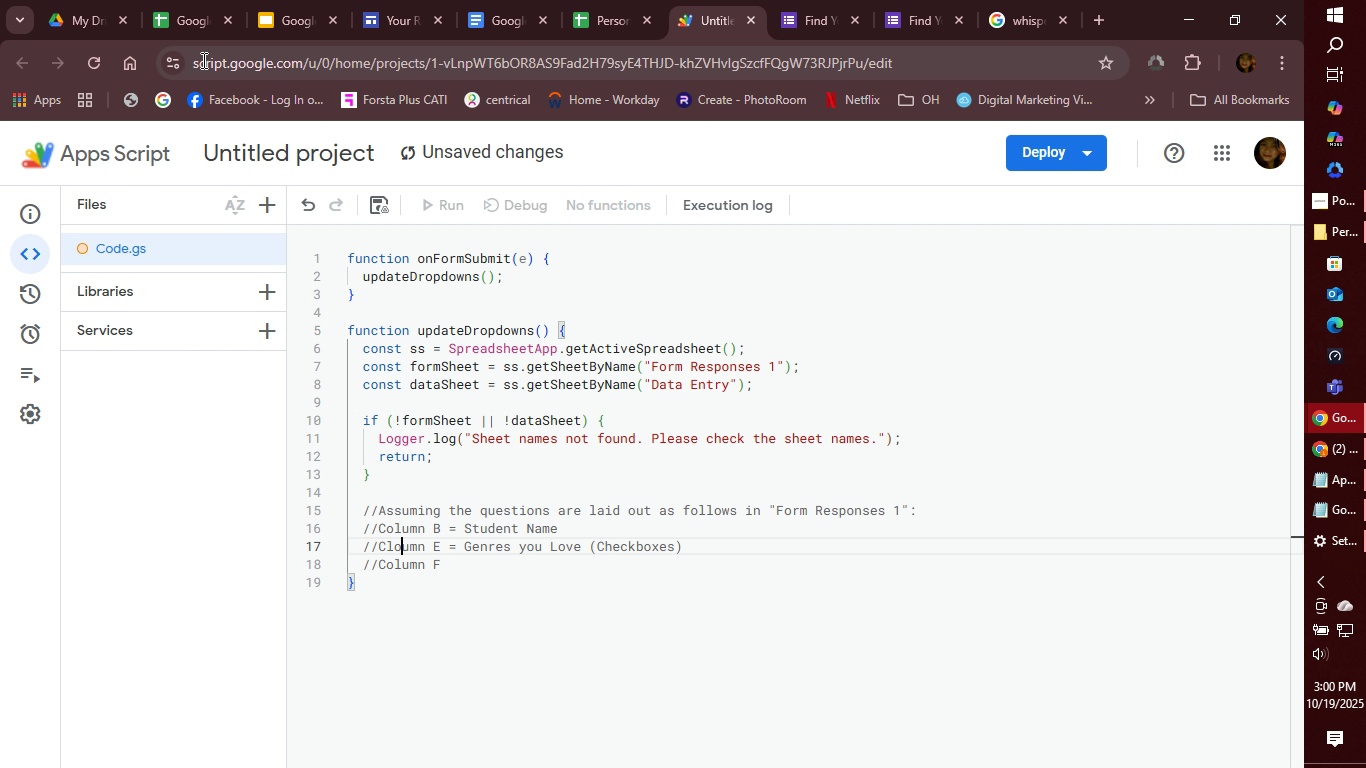 
key(ArrowLeft)
 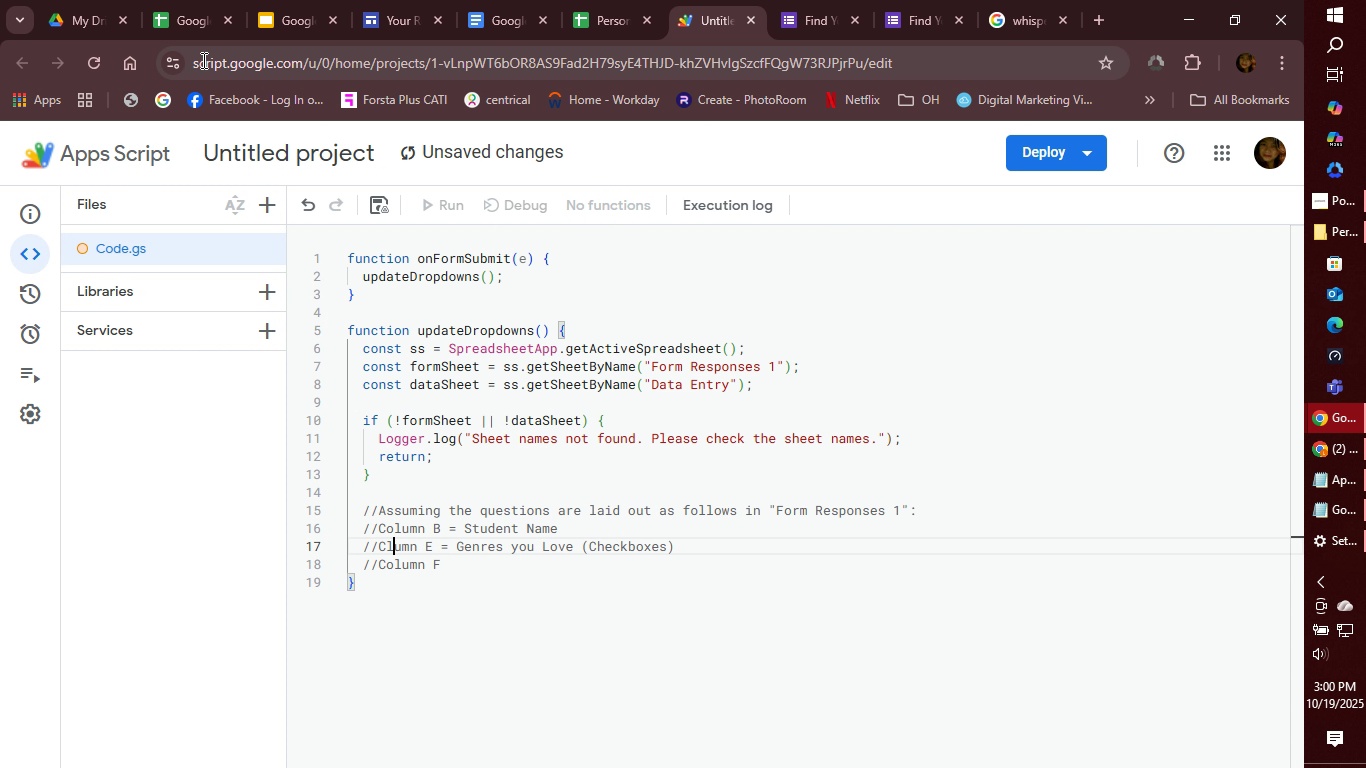 
key(Backspace)
key(Backspace)
type(ol)
 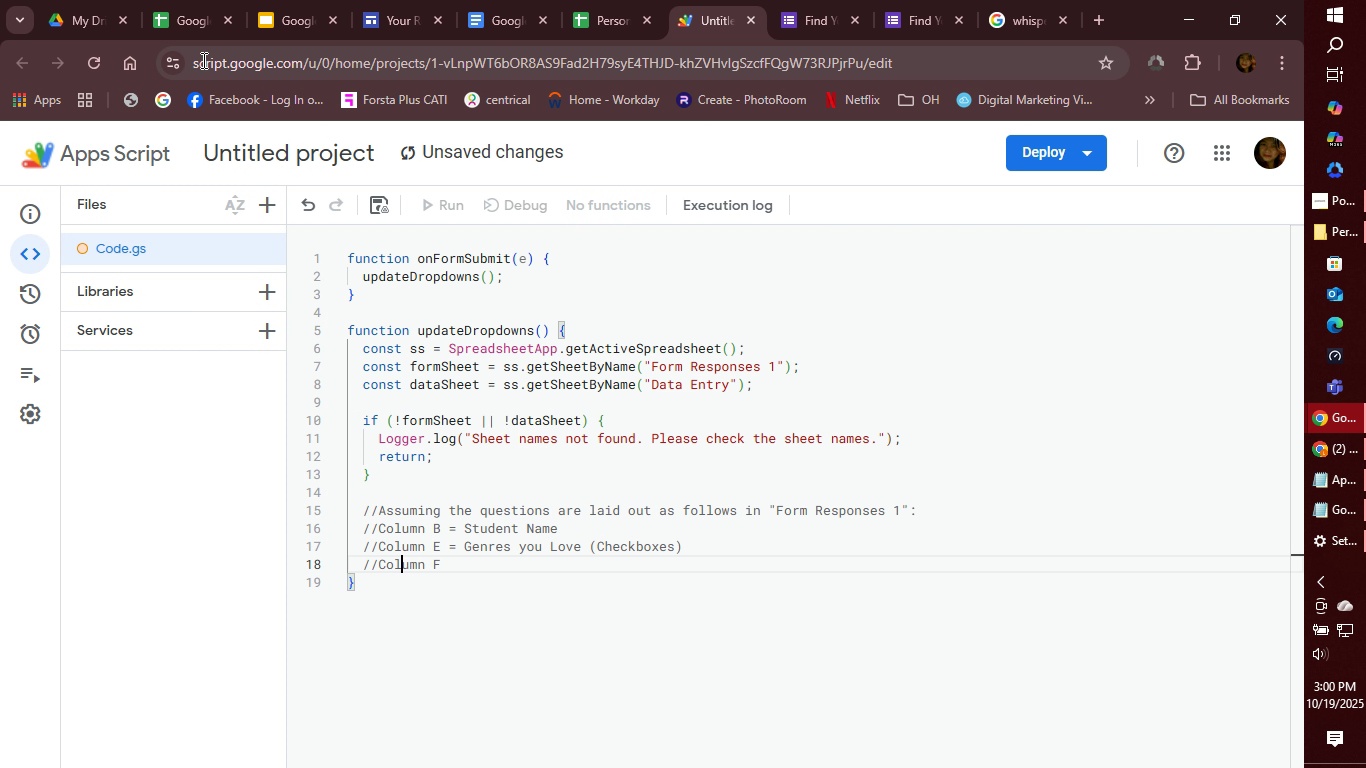 
key(ArrowDown)
 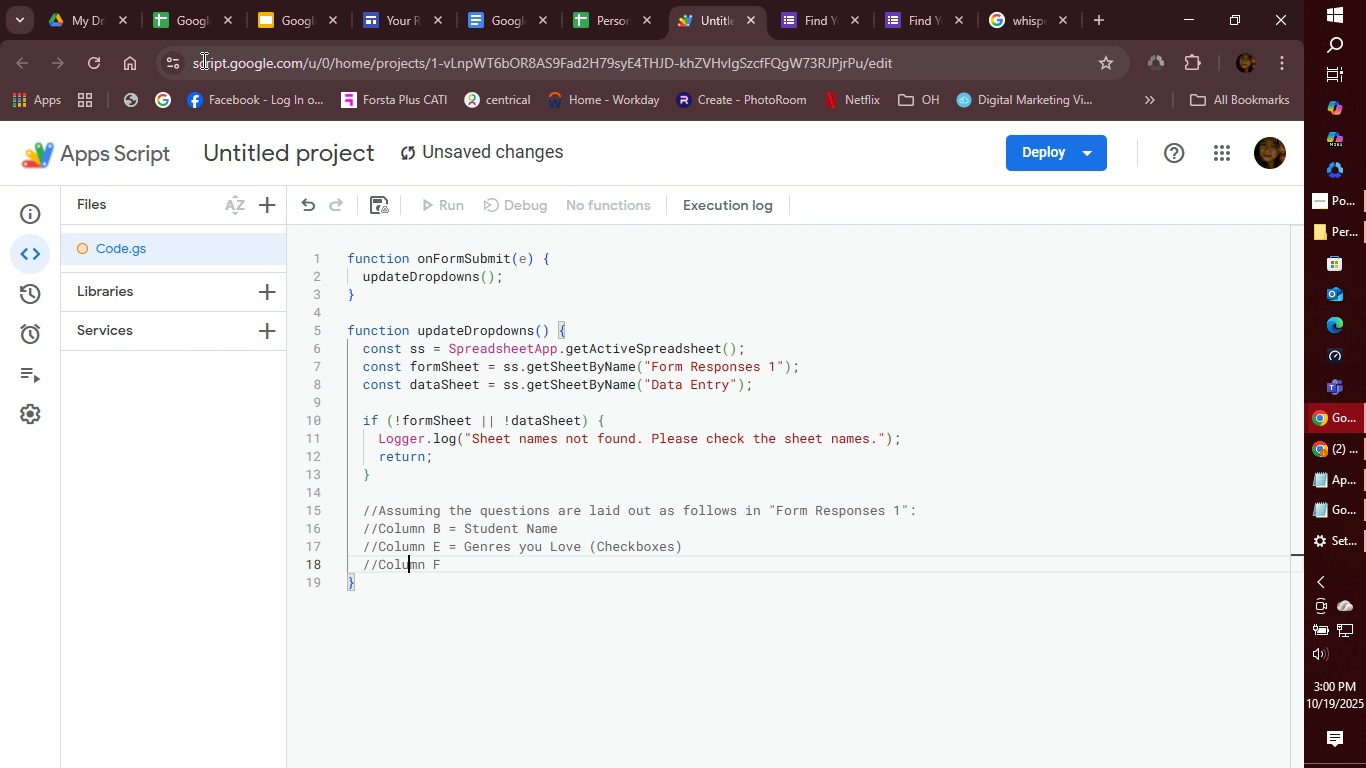 
hold_key(key=ArrowRight, duration=0.69)
 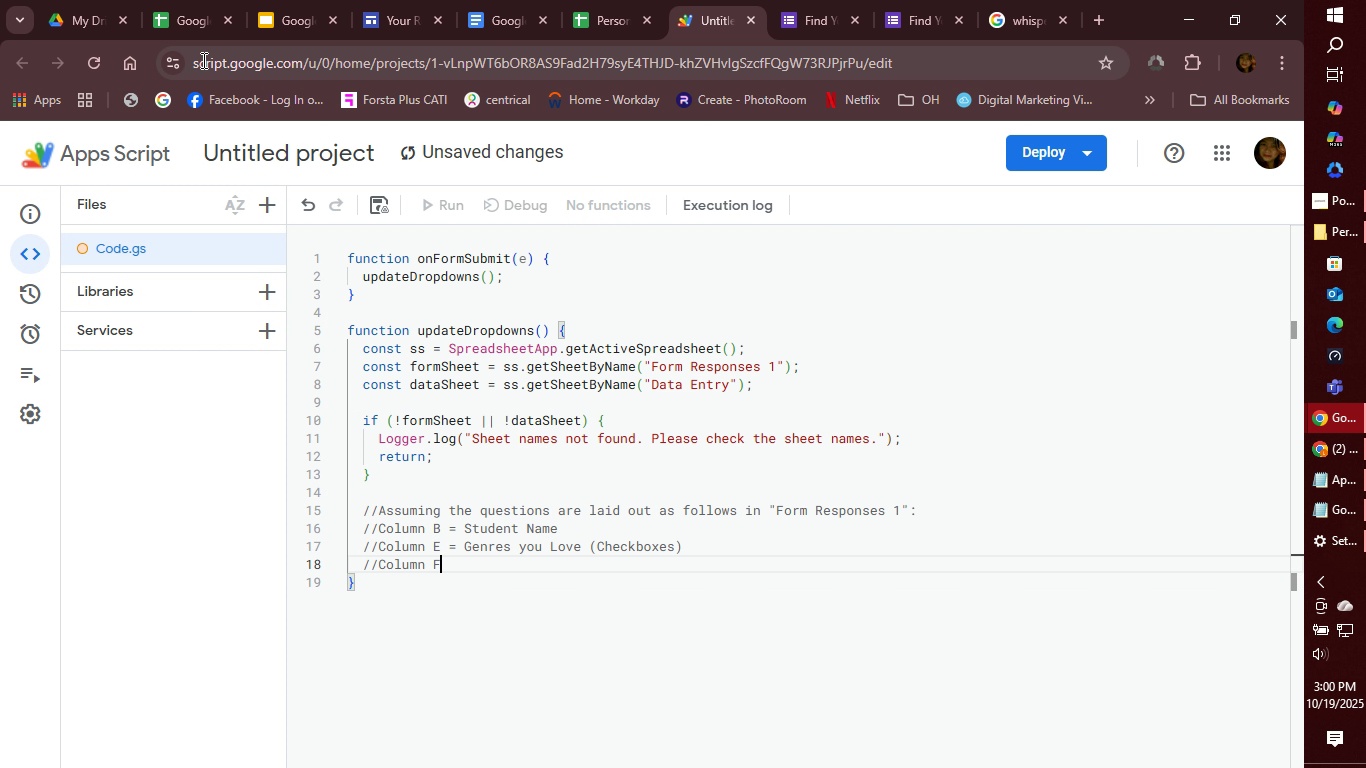 
key(ArrowLeft)
 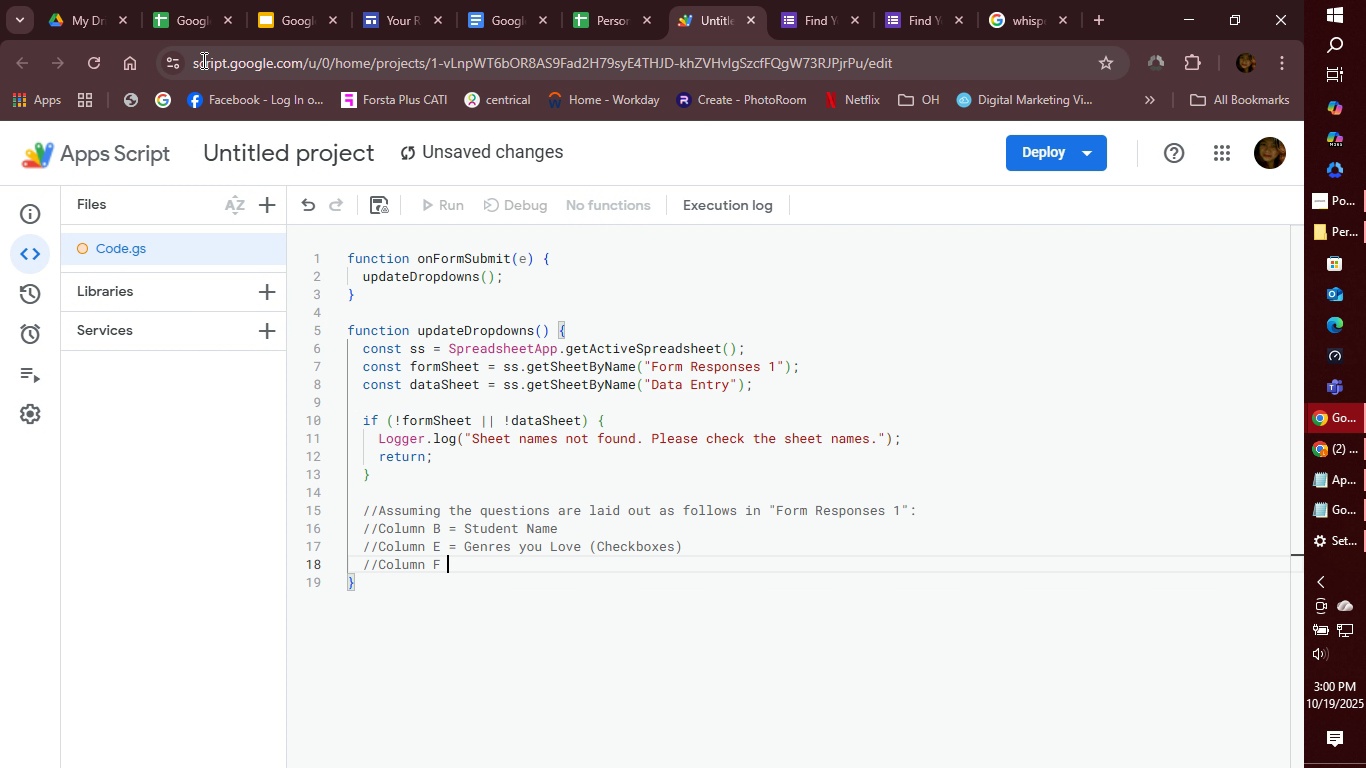 
type( = Favorite Authir)
key(Backspace)
key(Backspace)
type(ors)
 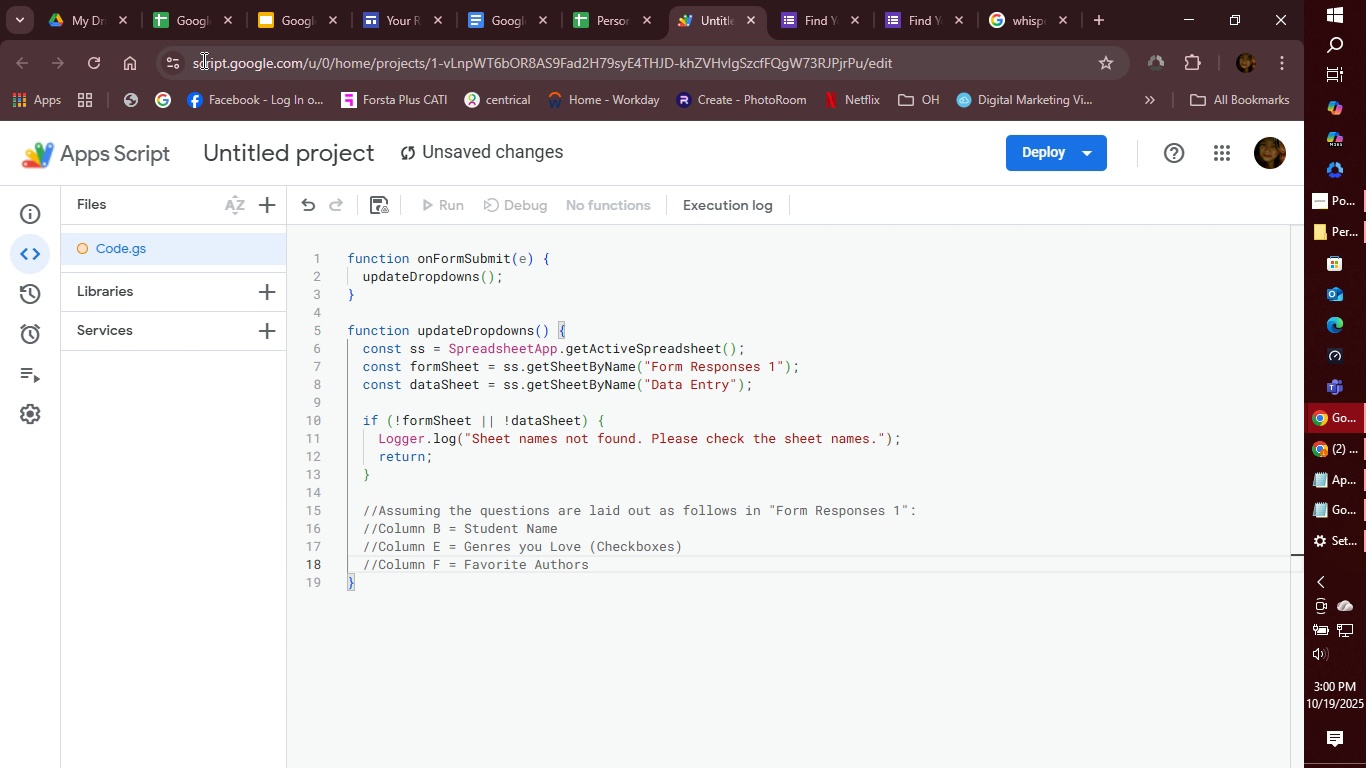 
key(Enter)
 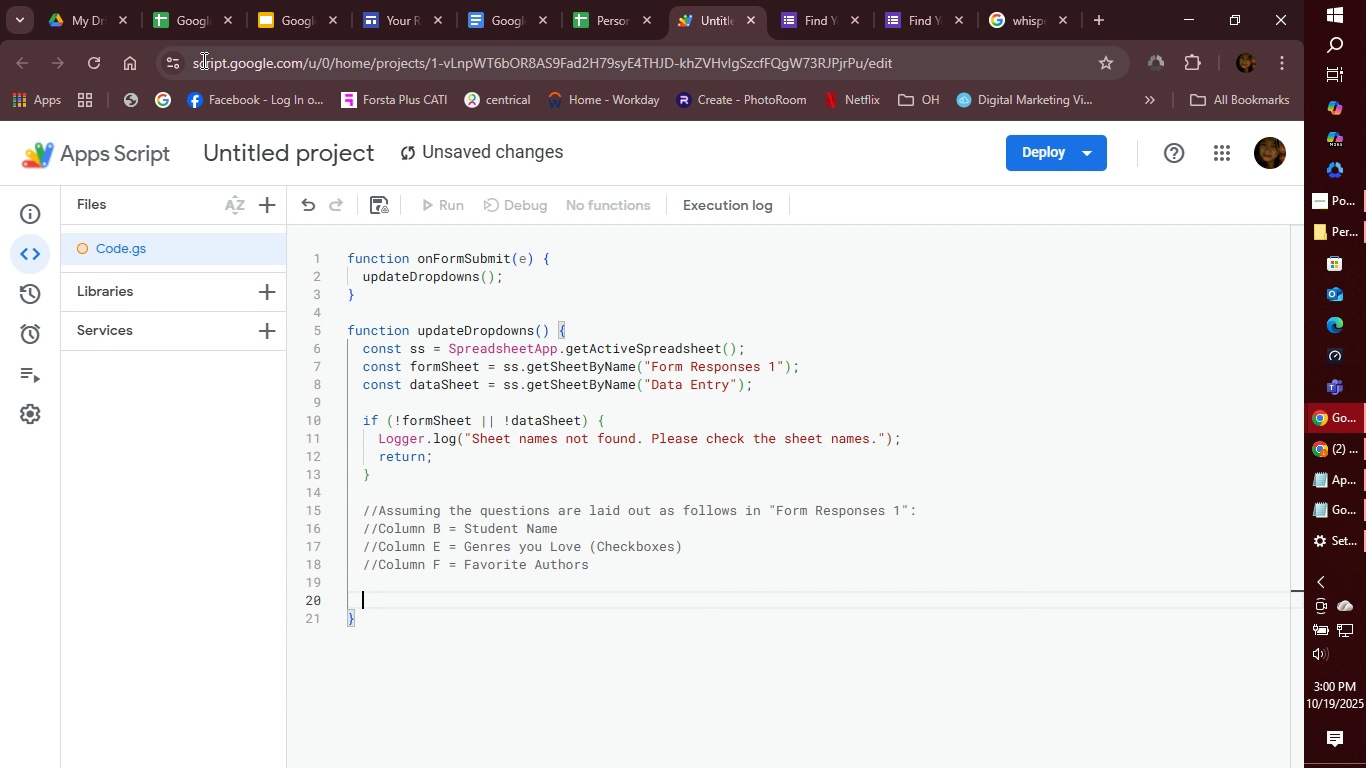 
key(Enter)
 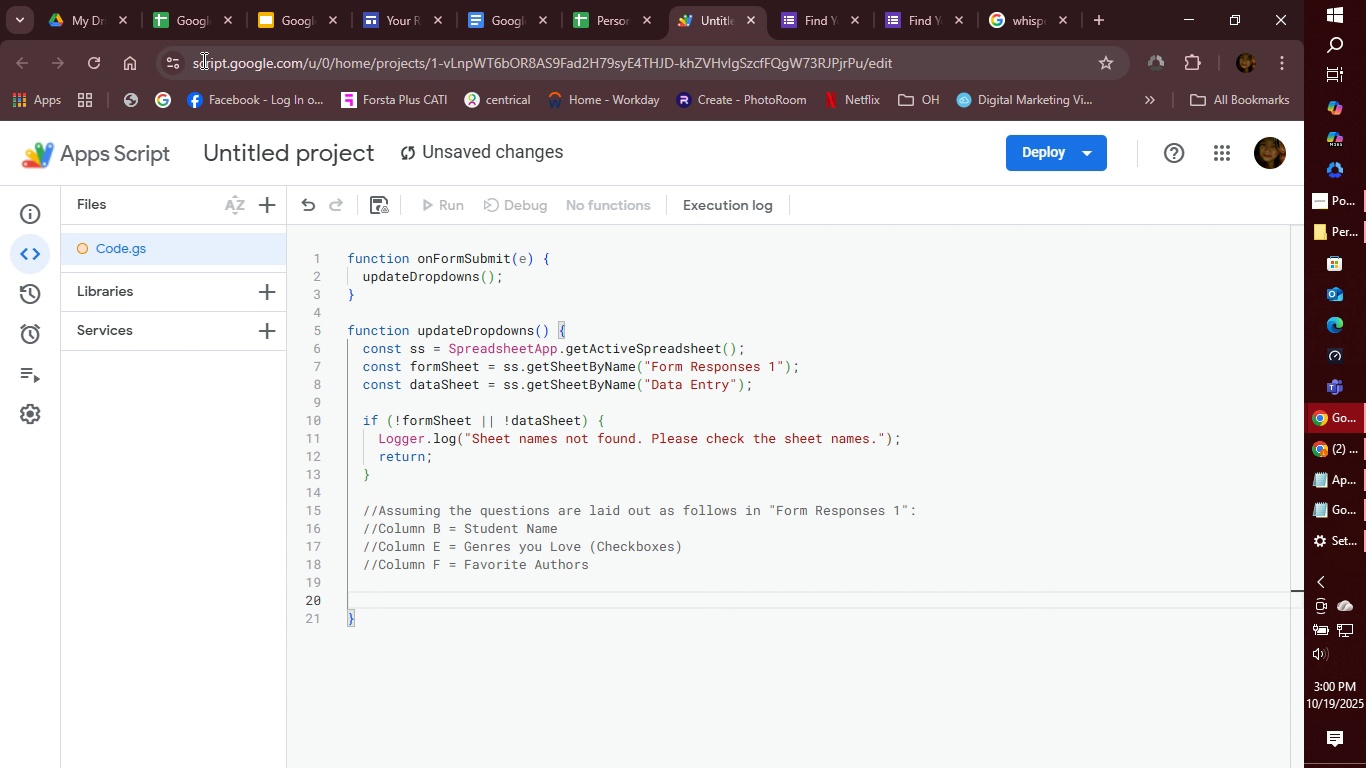 
type(const lastRow = for)
 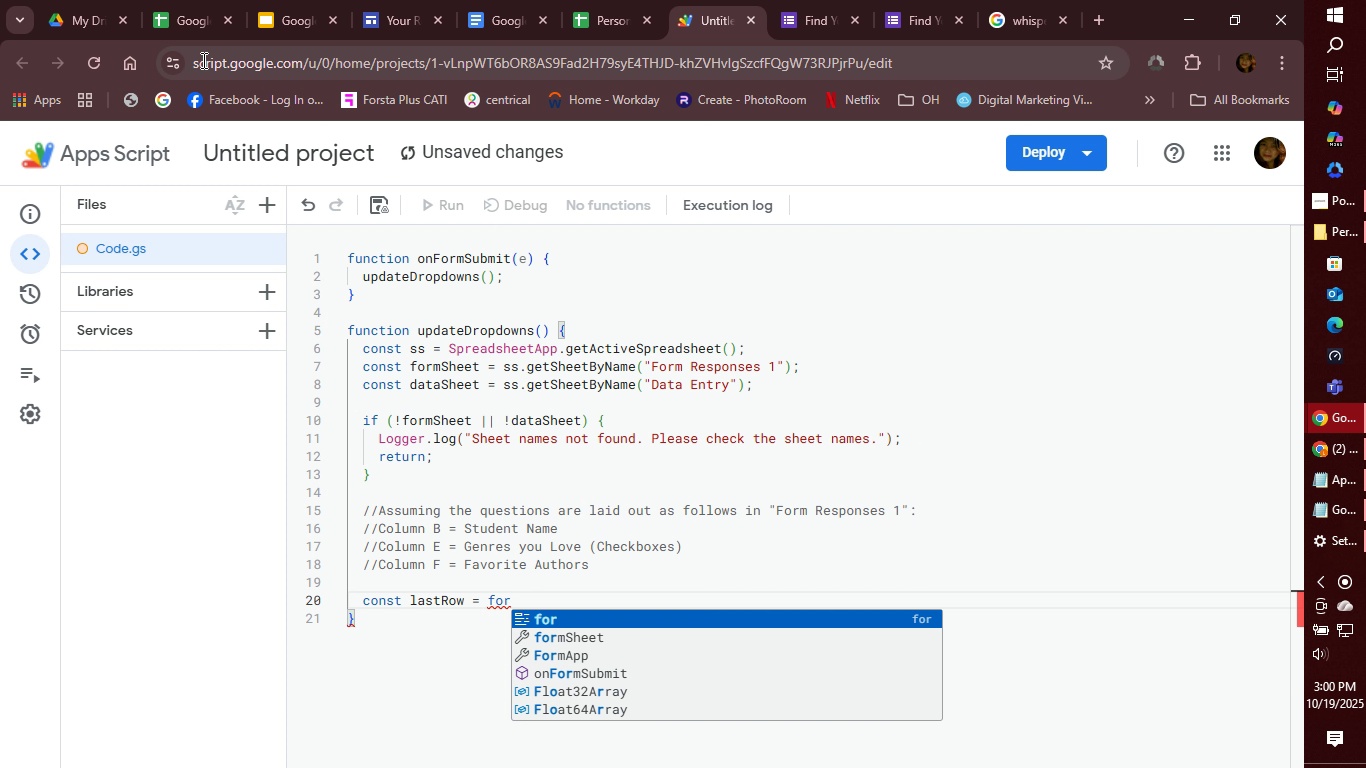 
key(ArrowDown)
 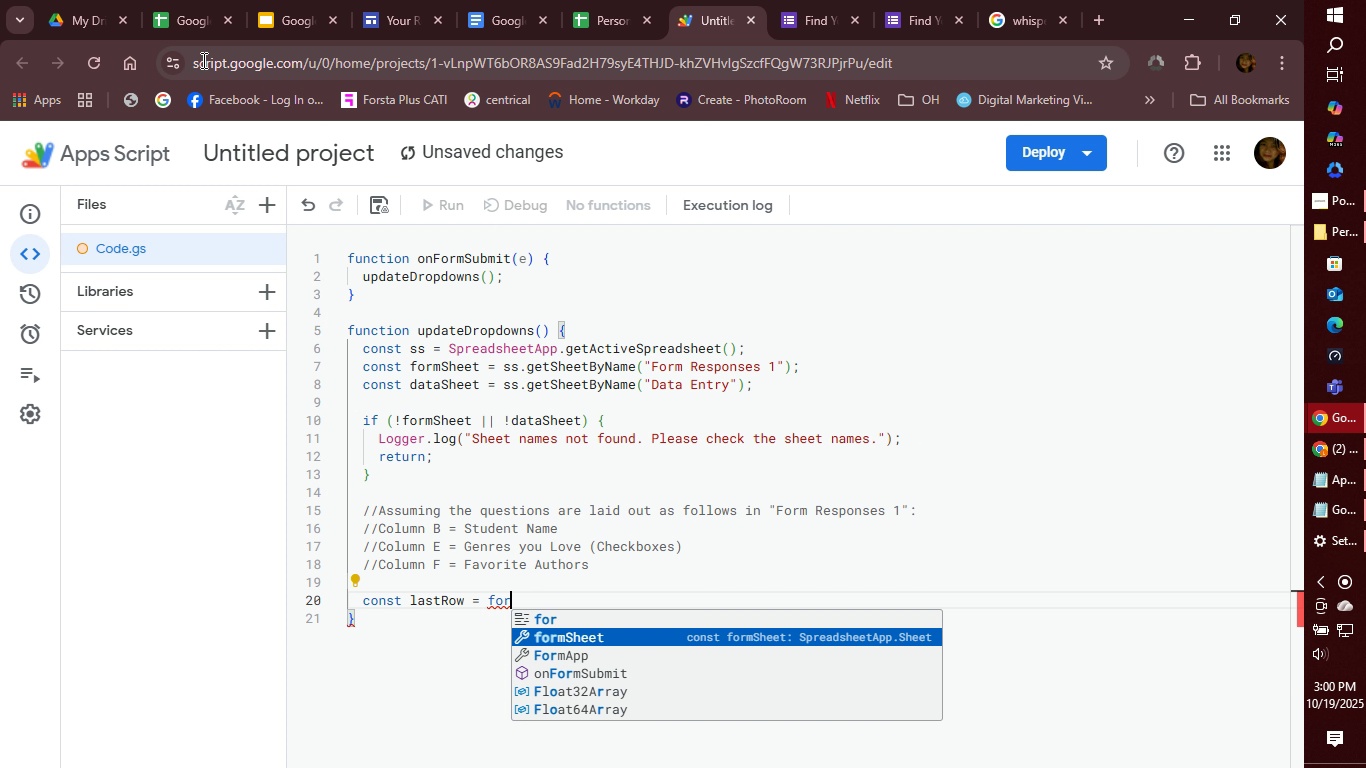 
key(Enter)
 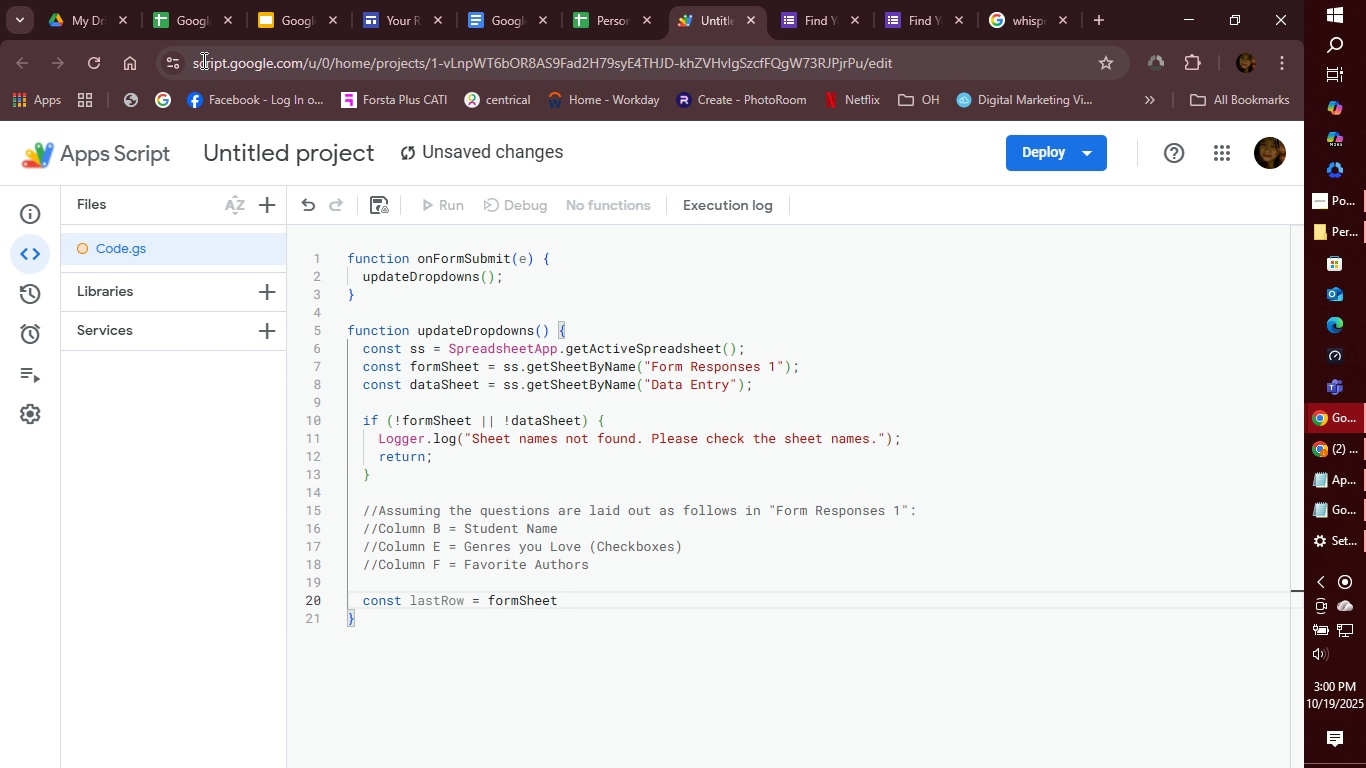 
type(.getlast)
 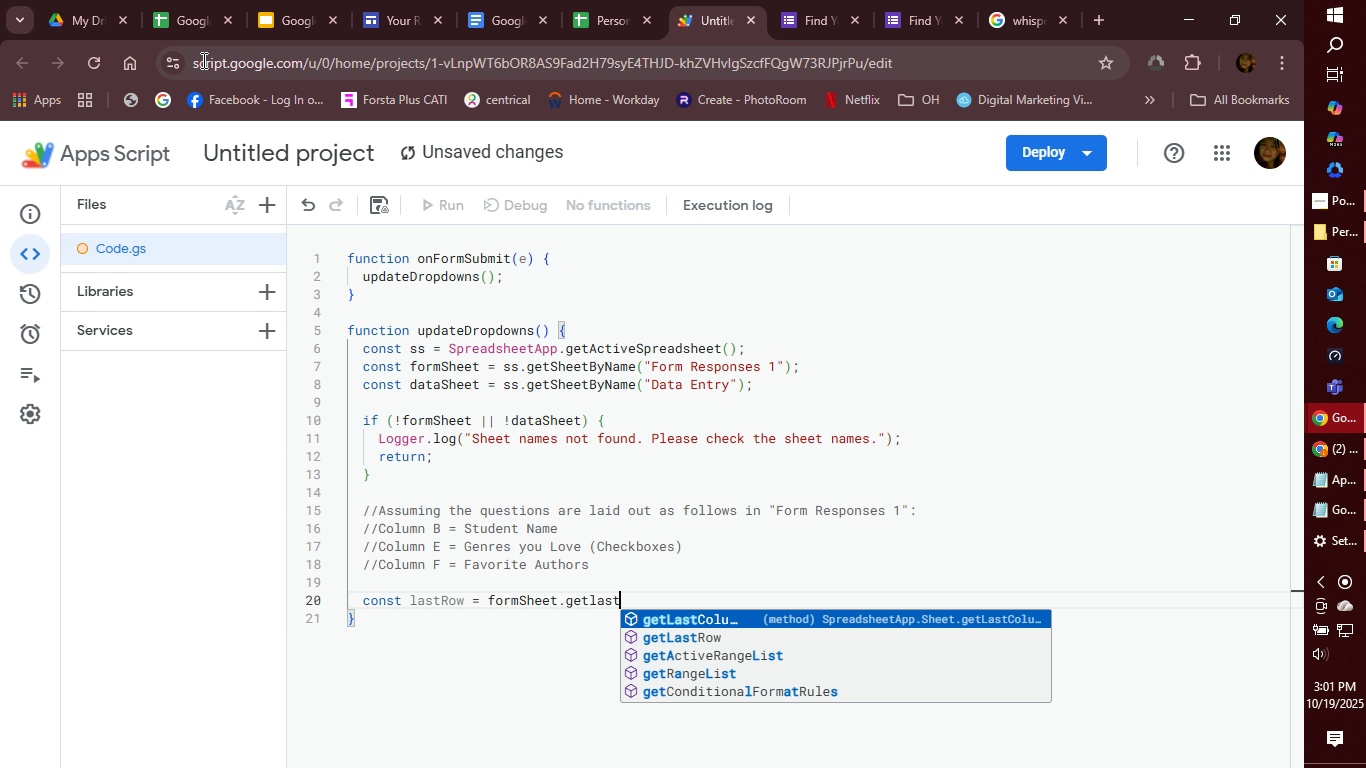 
wait(17.84)
 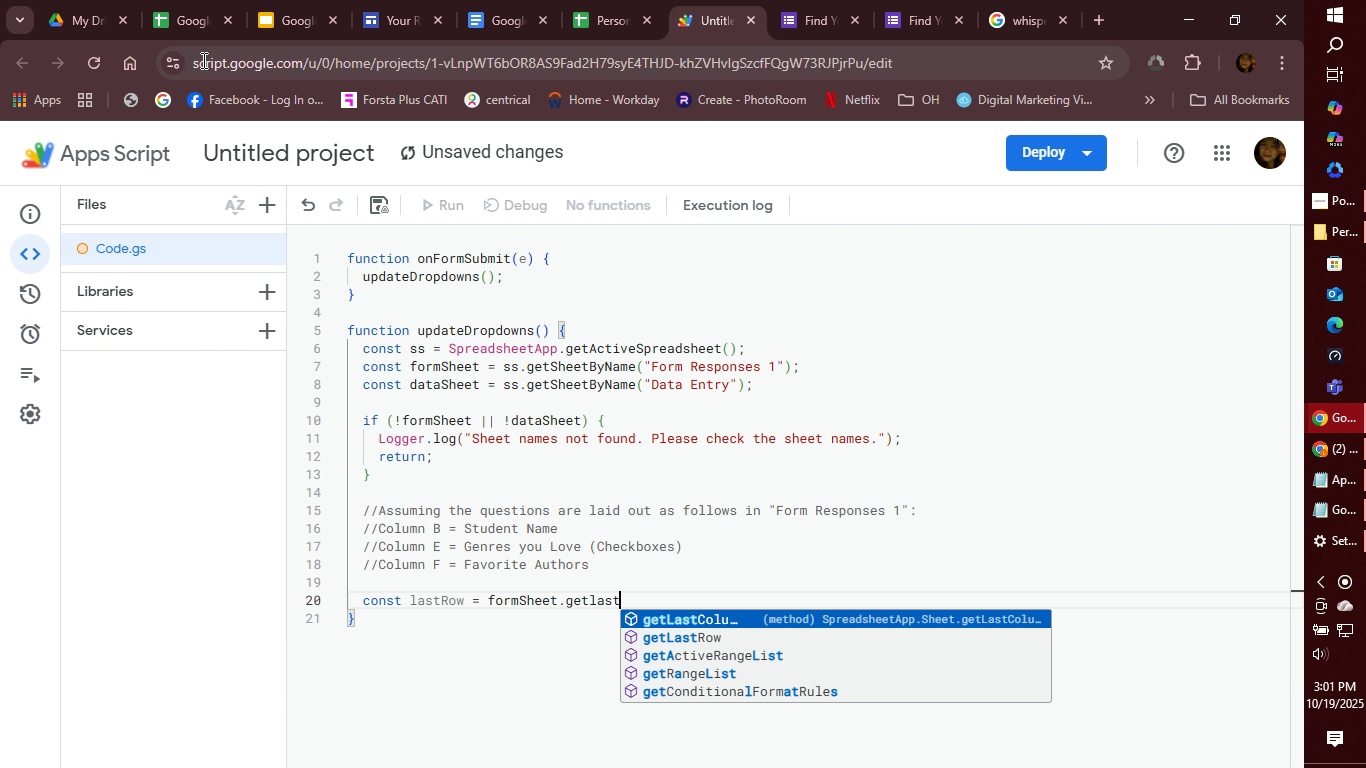 
key(ArrowLeft)
 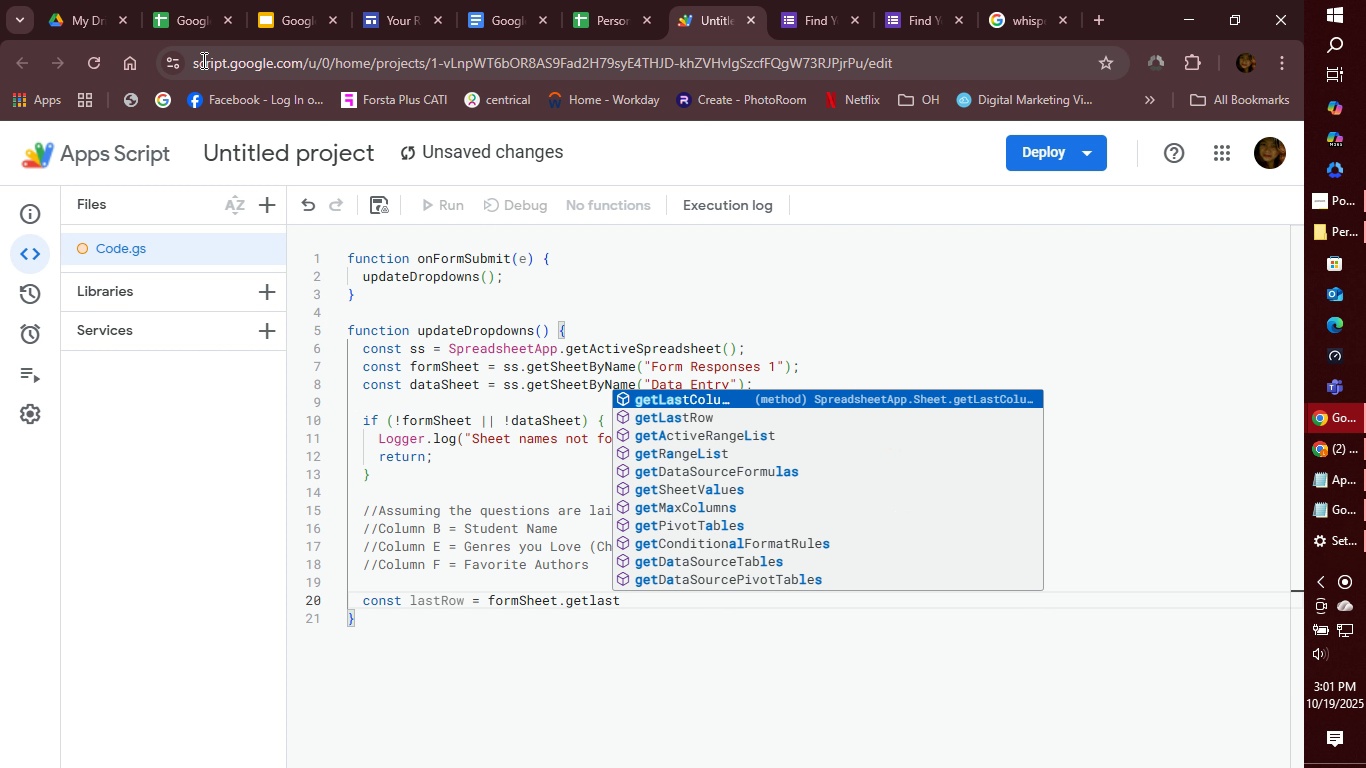 
key(ArrowLeft)
 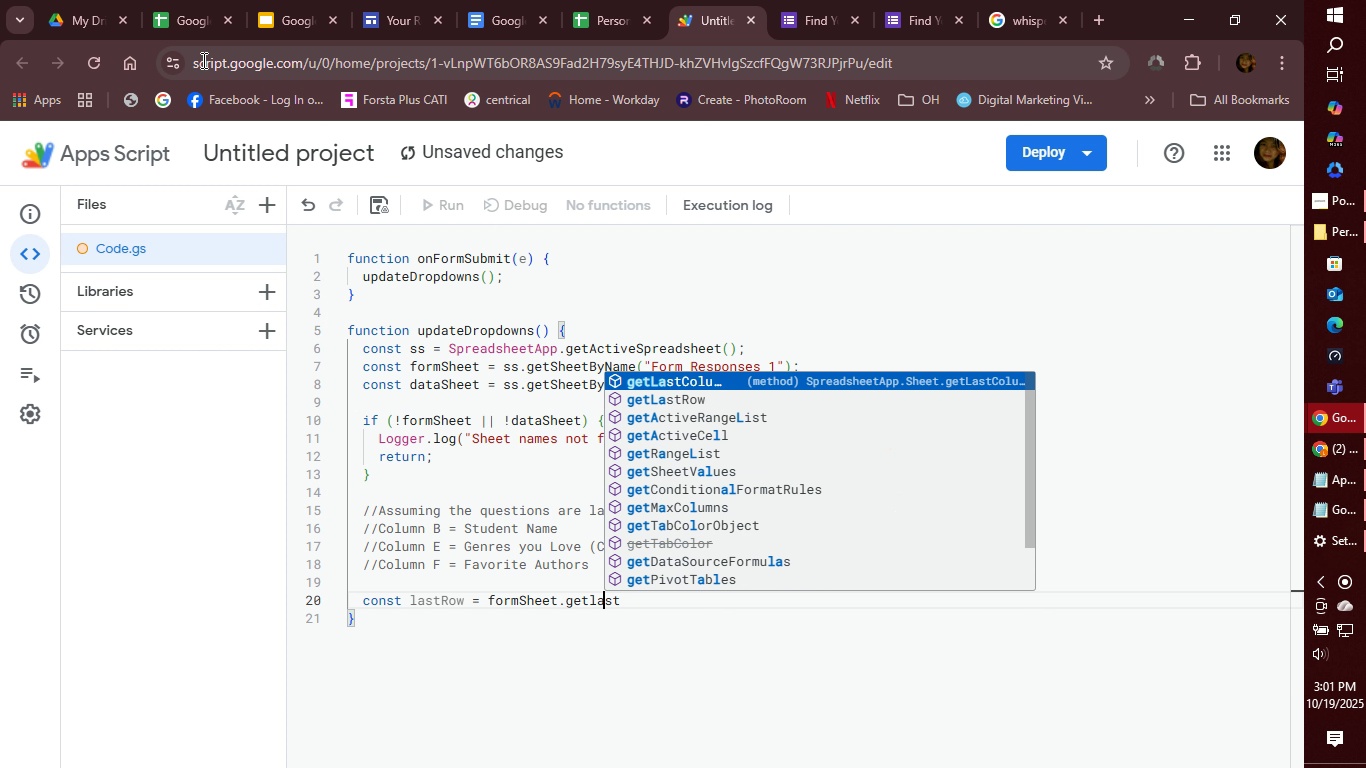 
key(ArrowDown)
 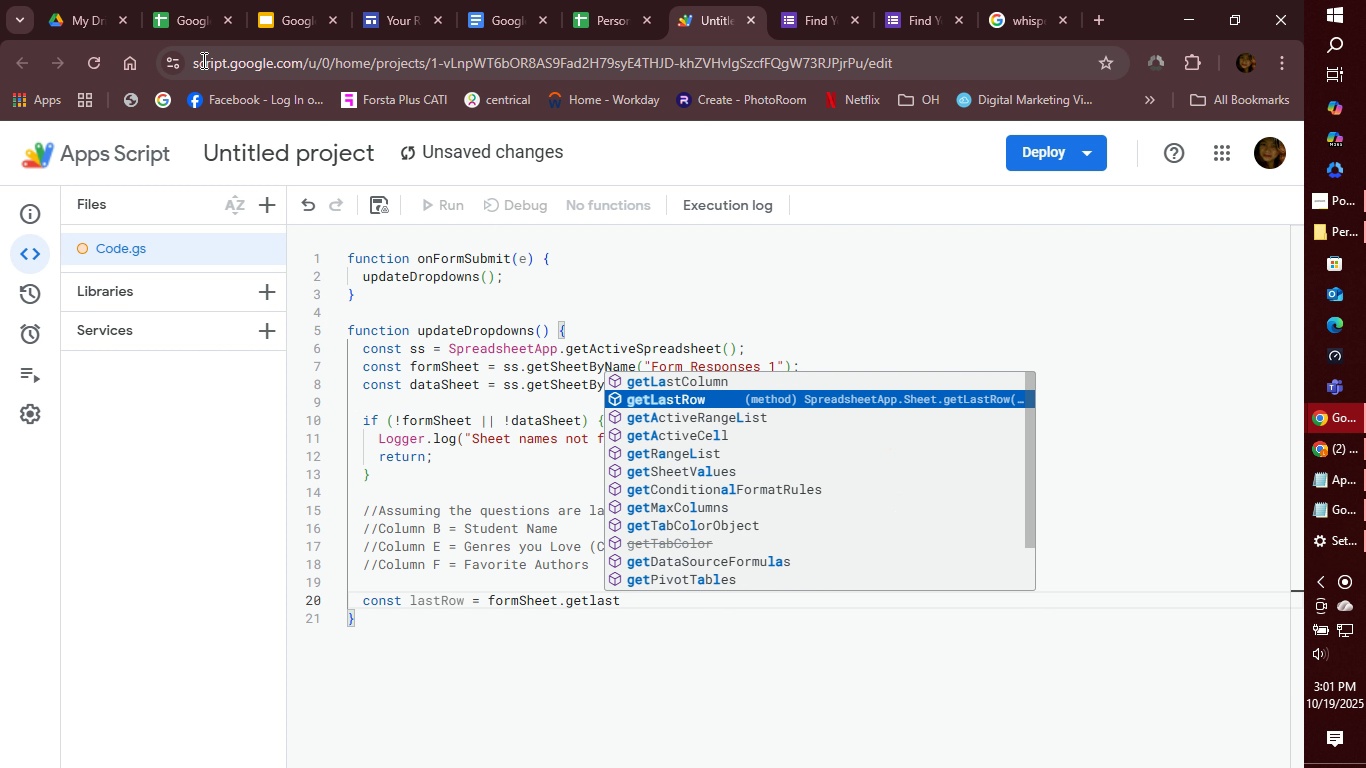 
key(Shift+ShiftRight)
 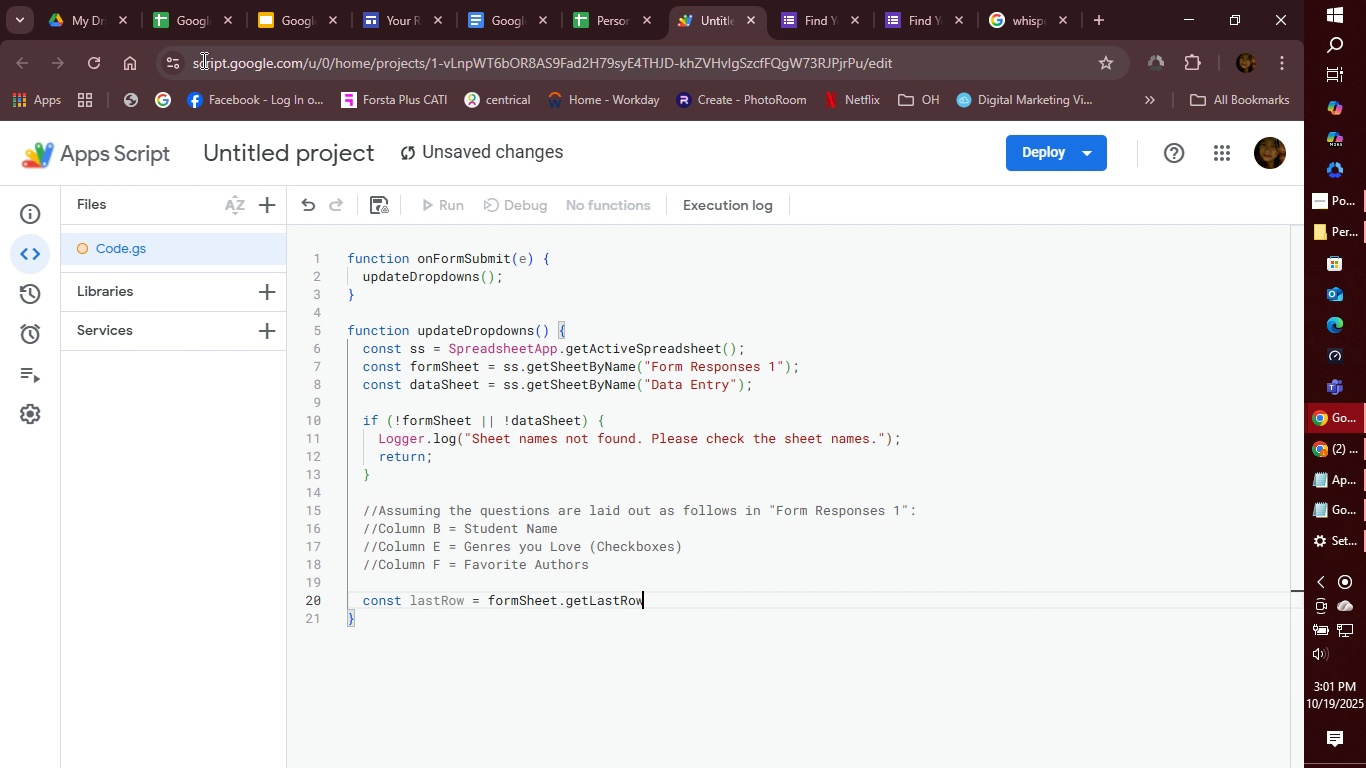 
key(Shift+Enter)
 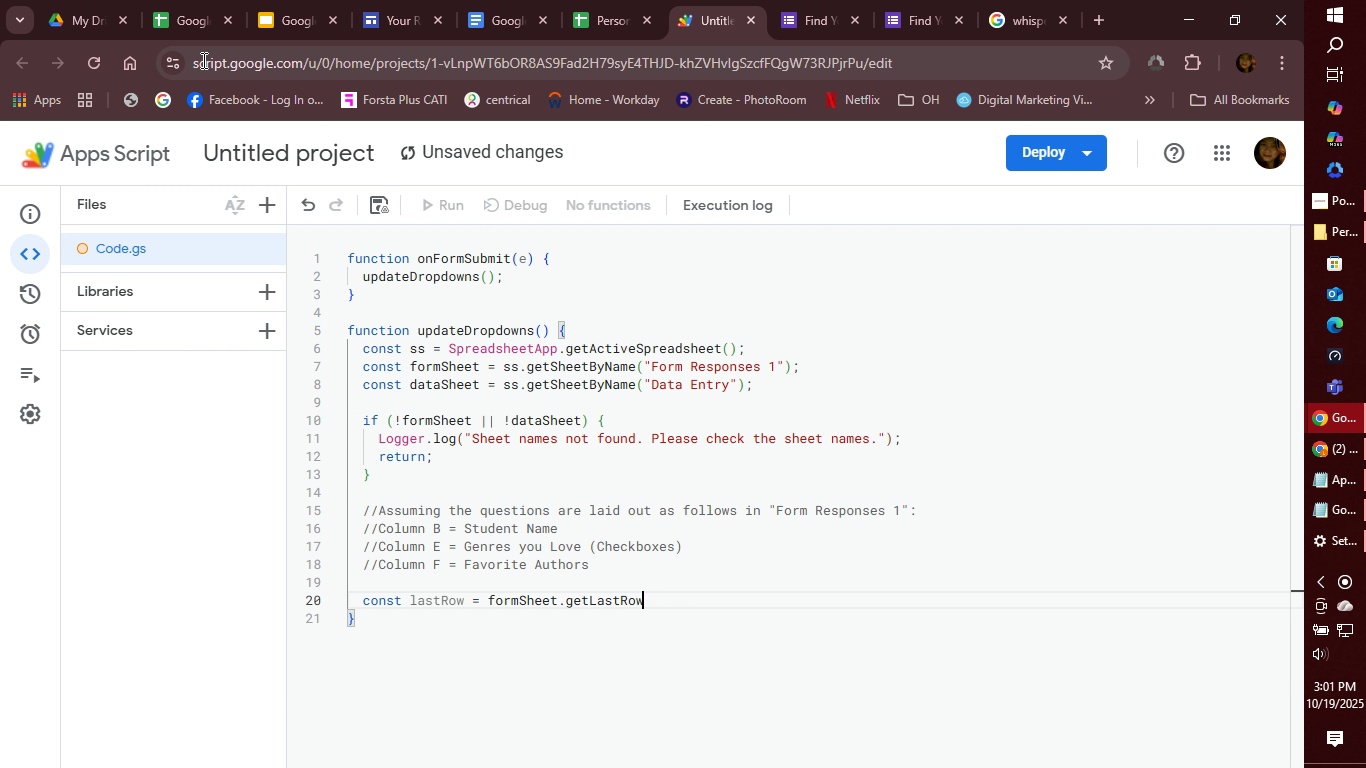 
key(Shift+9)
 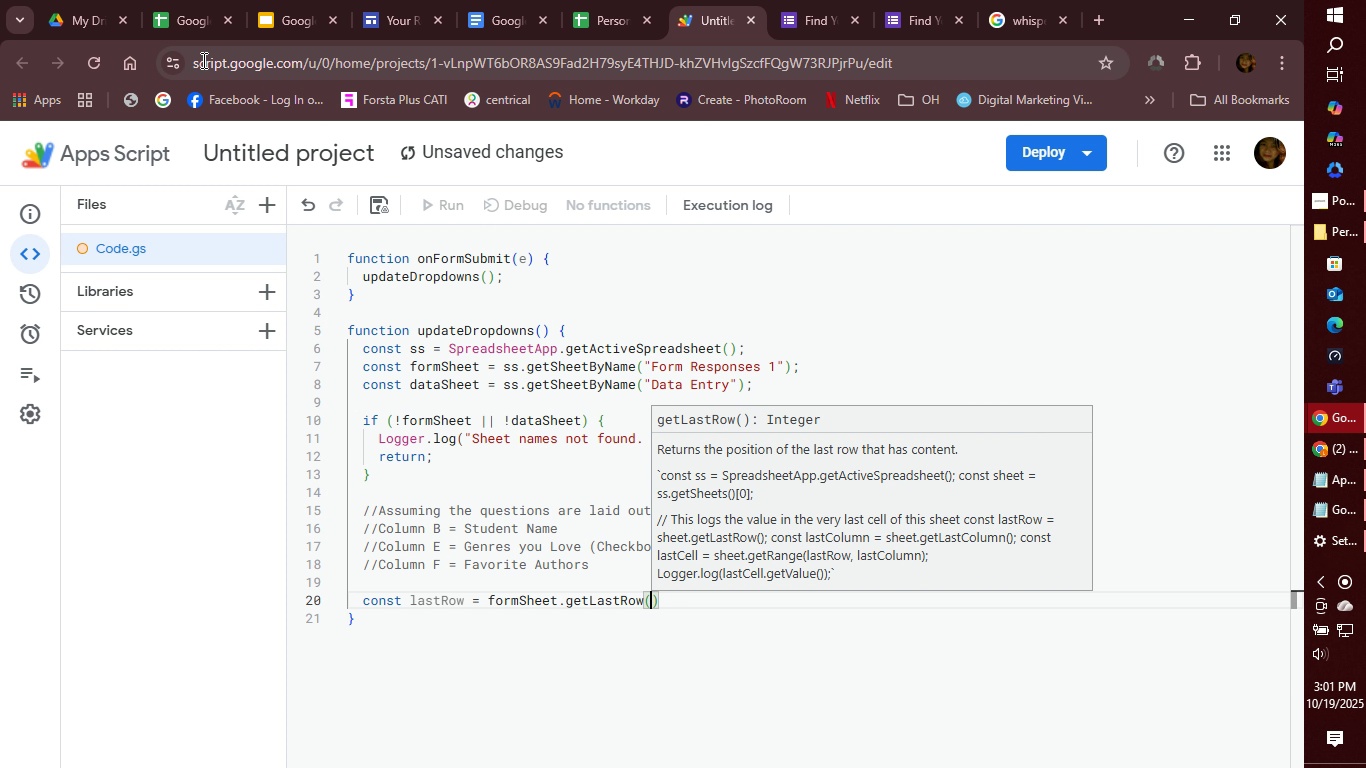 
key(ArrowRight)
 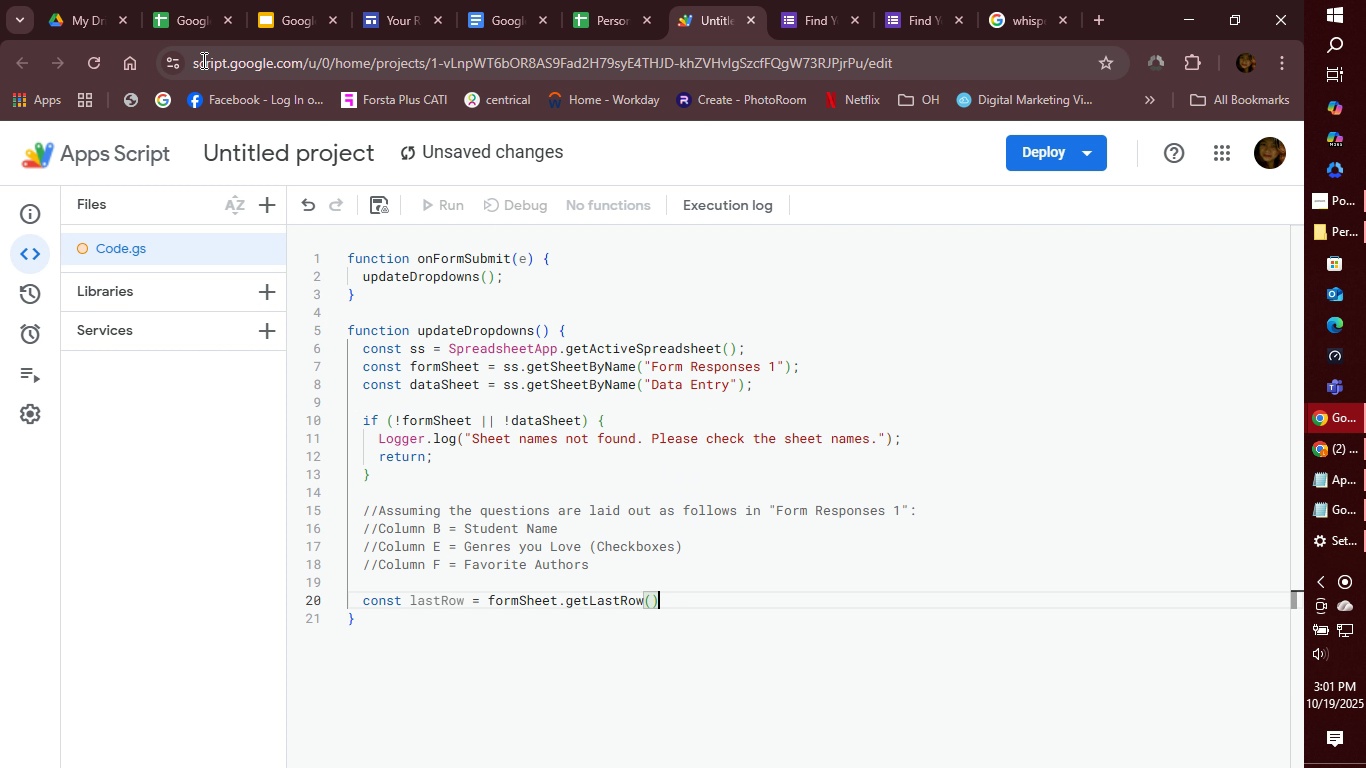 
key(Semicolon)
 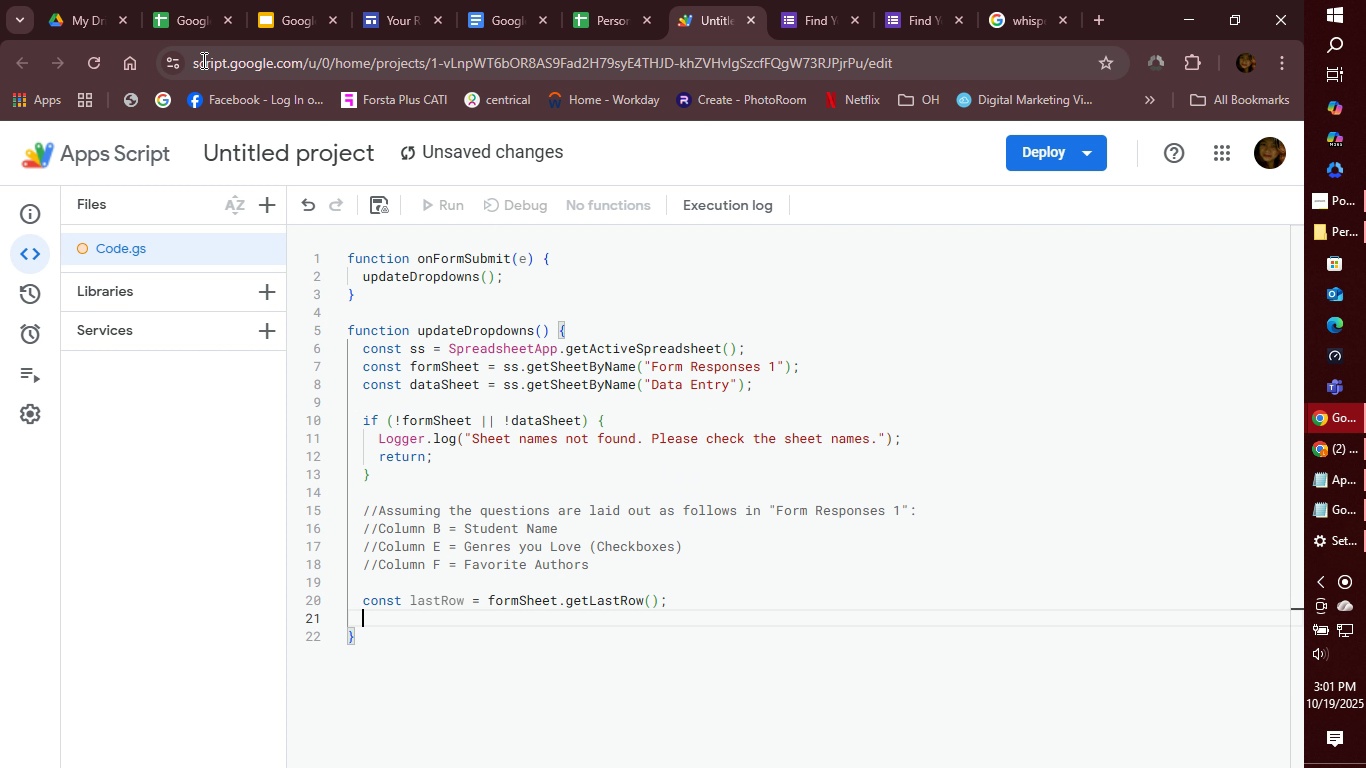 
key(Enter)
 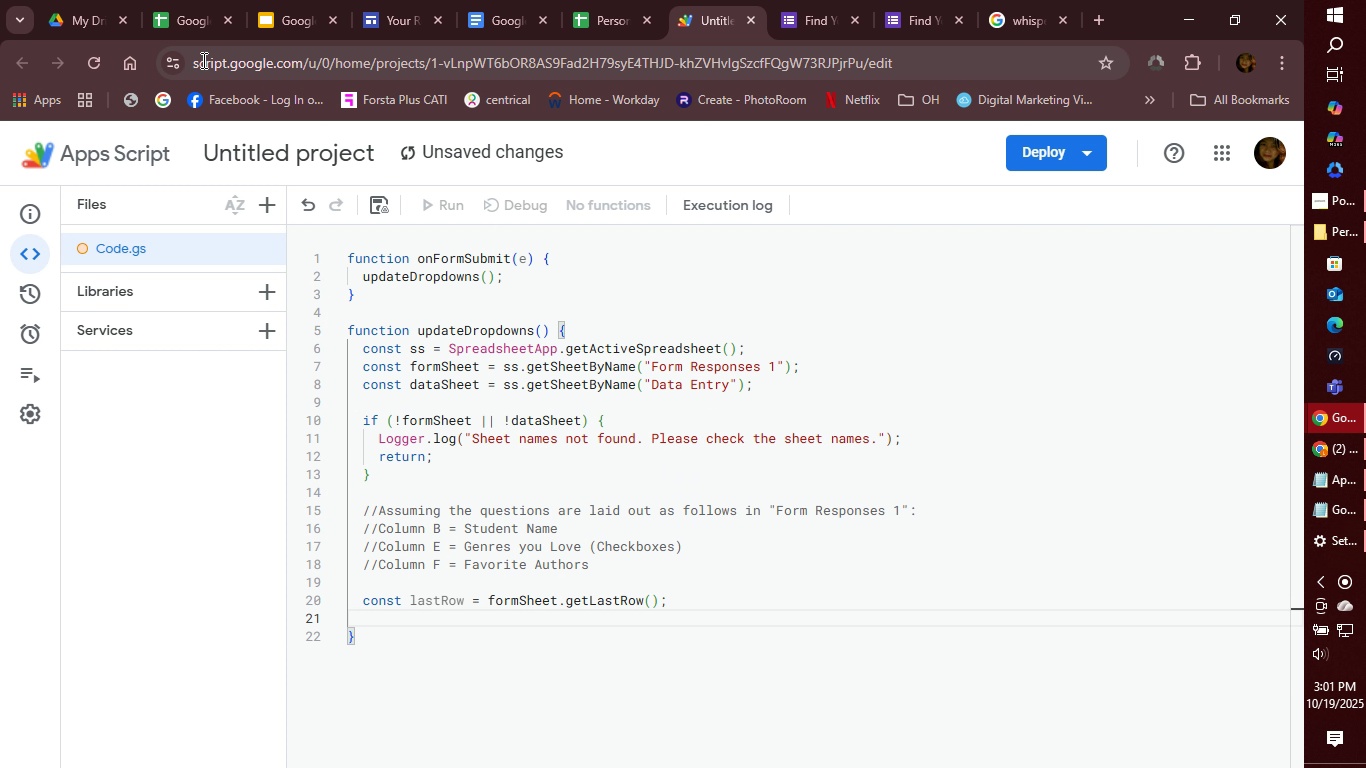 
key(Enter)
 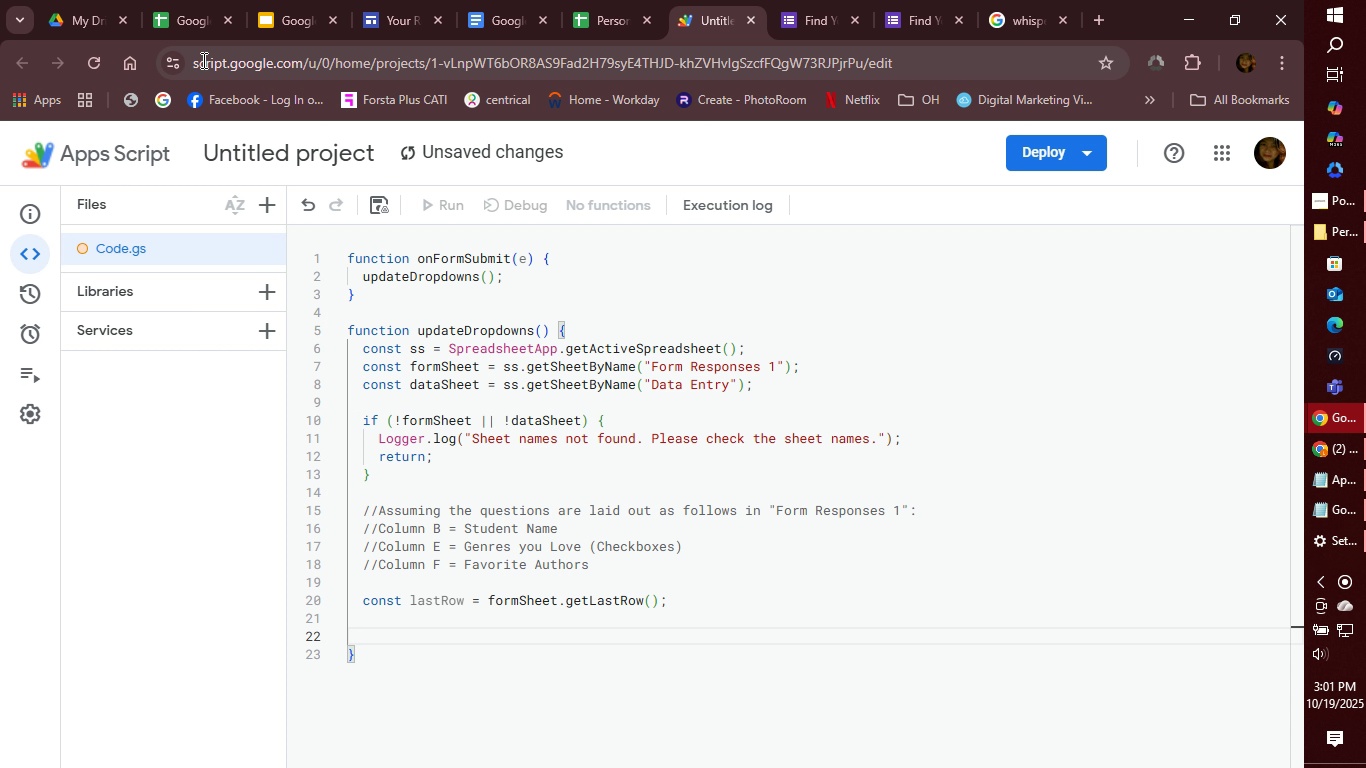 
type(const nam)
 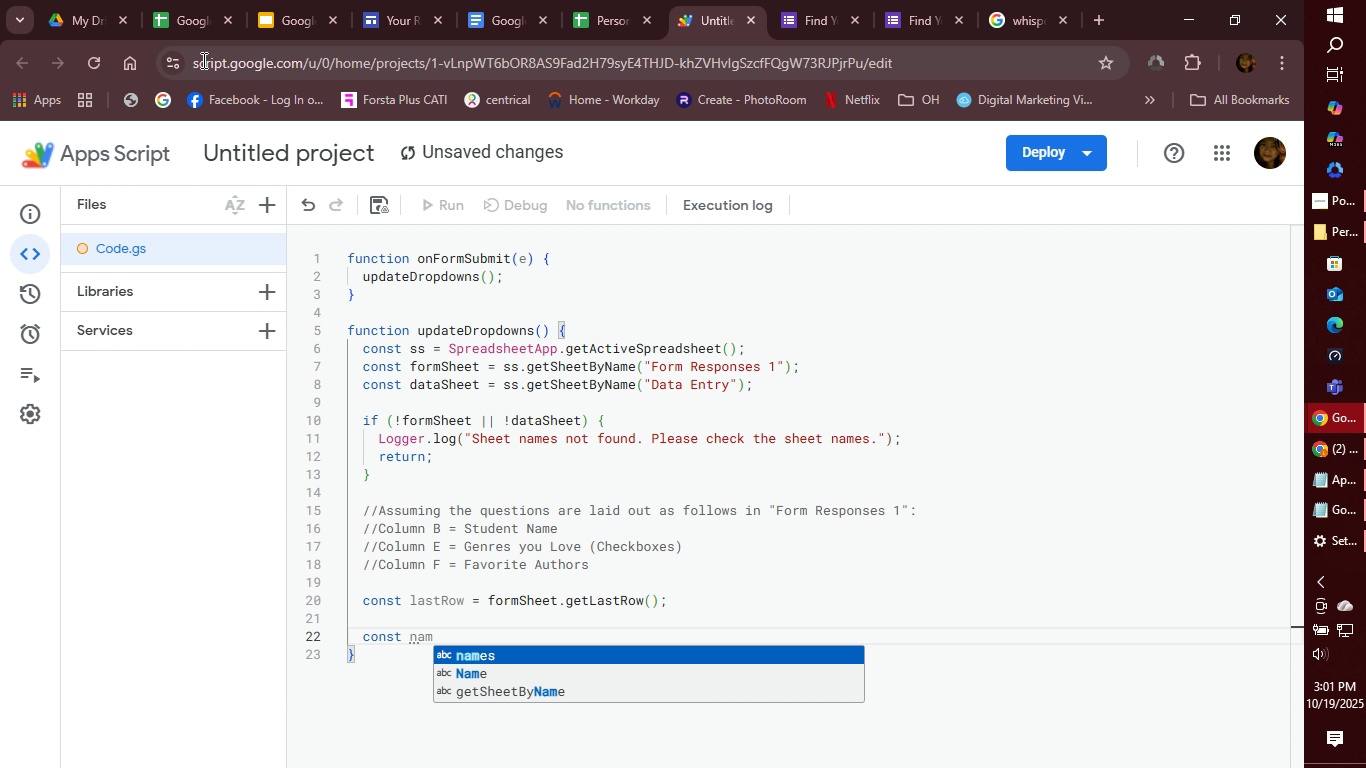 
key(Enter)
 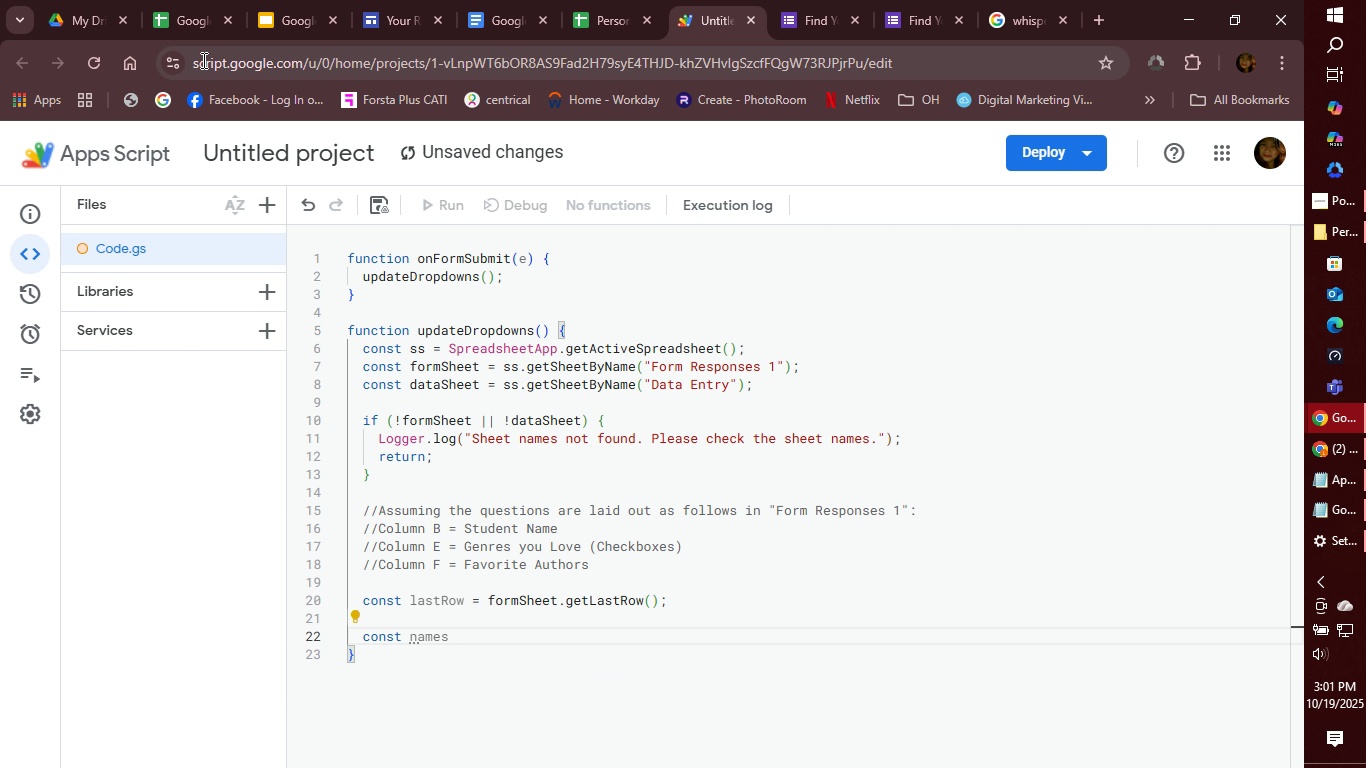 
type( = getuniqu)
key(Backspace)
key(Backspace)
key(Backspace)
key(Backspace)
key(Backspace)
type(Uni)
key(Backspace)
 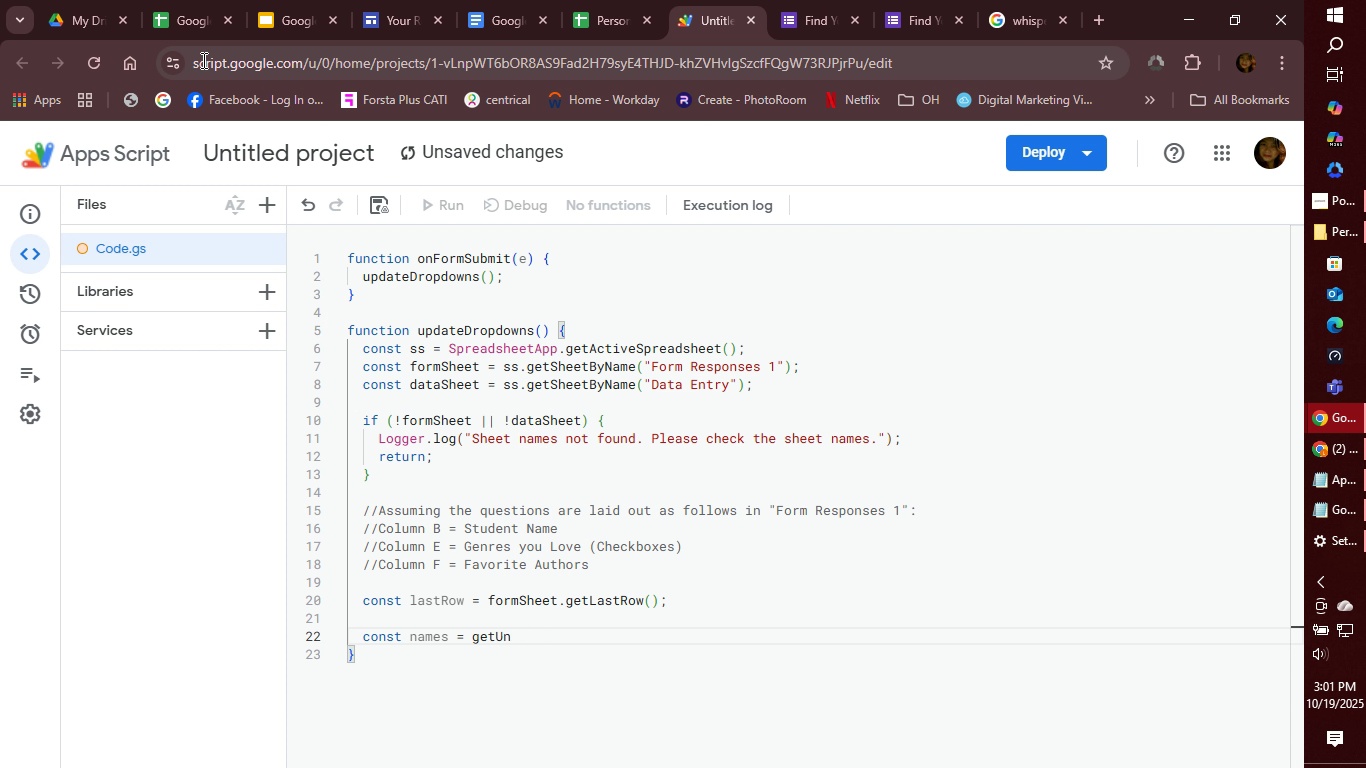 
type(iqueList)
 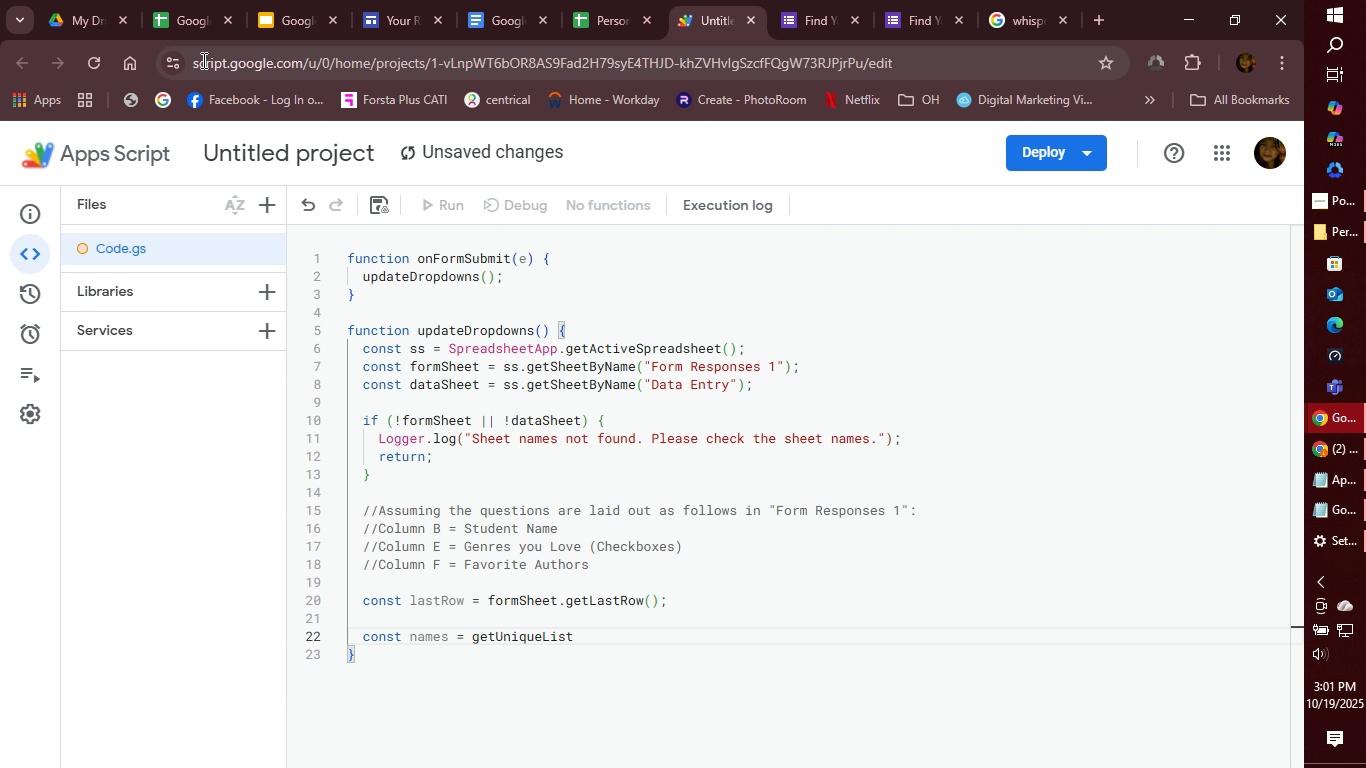 
type((form)
 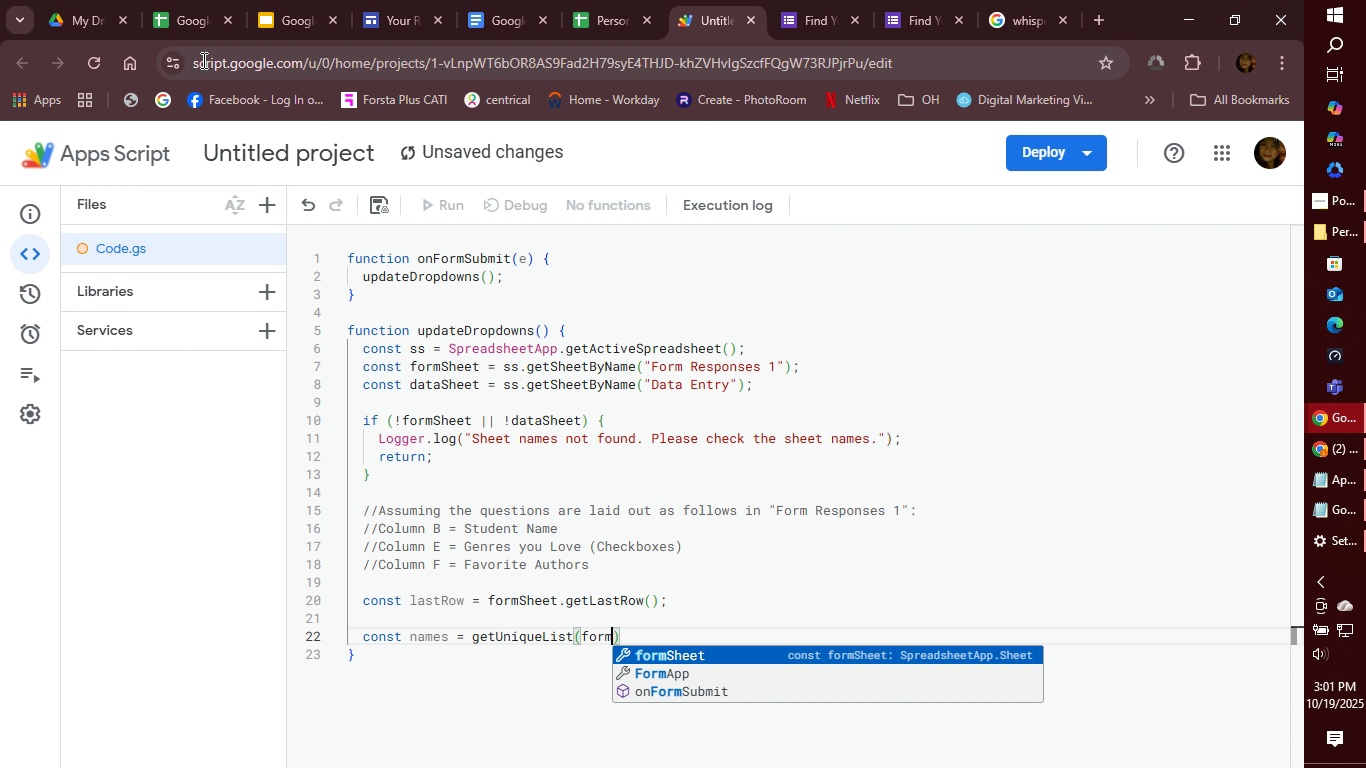 
key(Enter)
 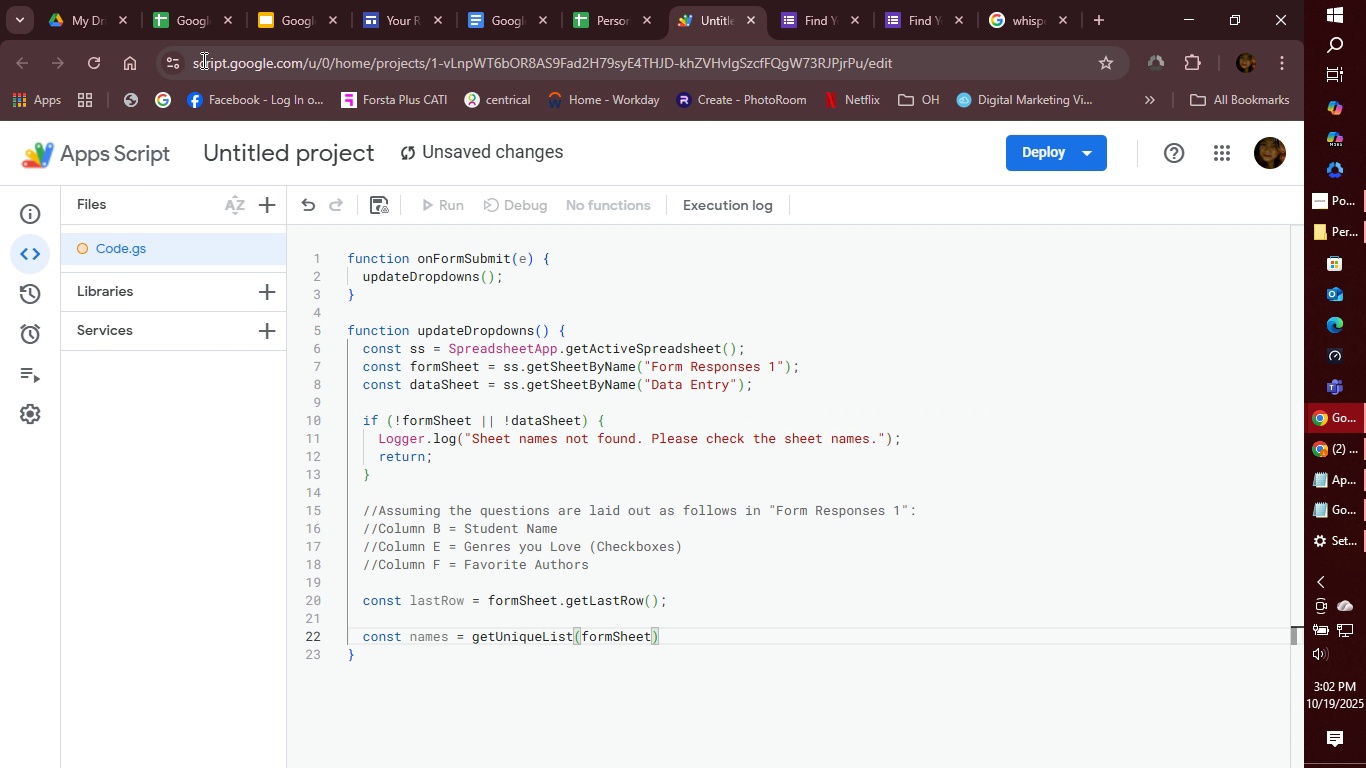 
type(, 2, last)
 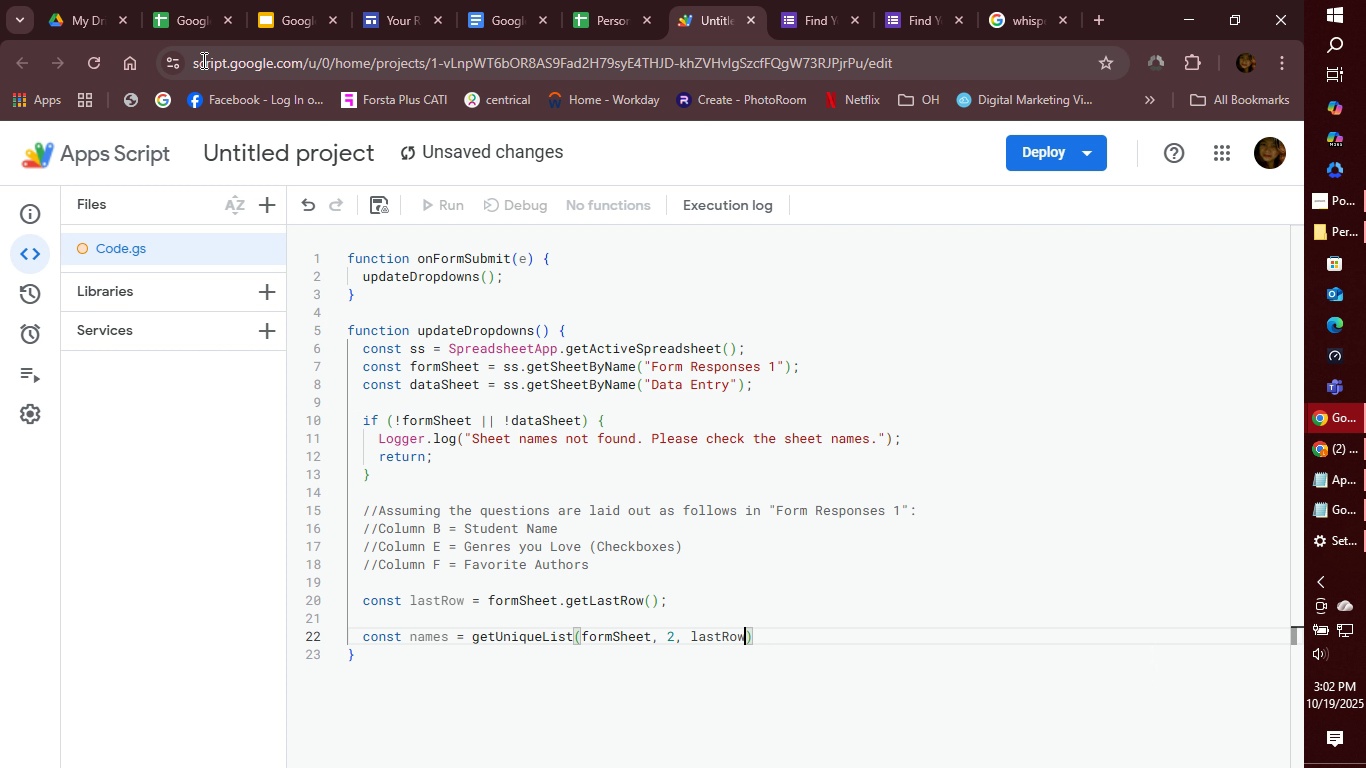 
key(Enter)
 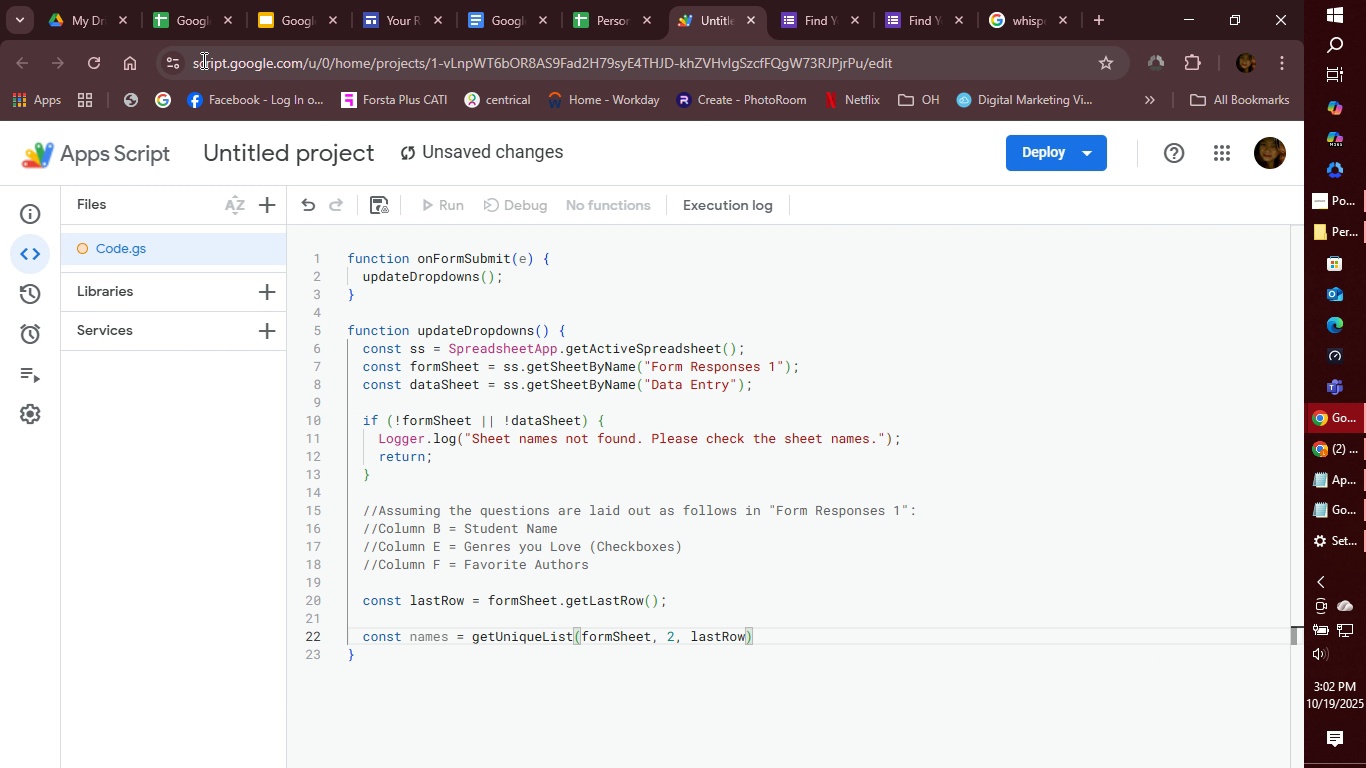 
key(ArrowRight)
 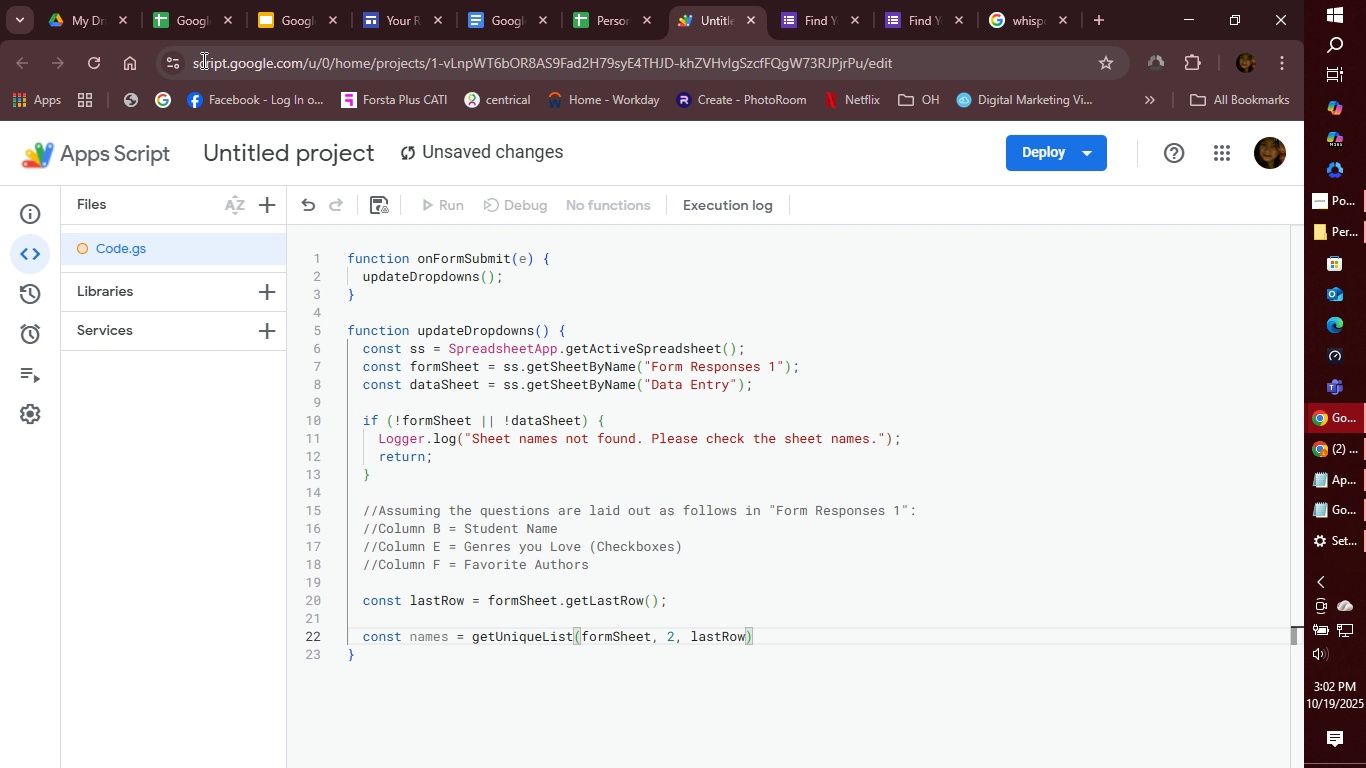 
key(L)
 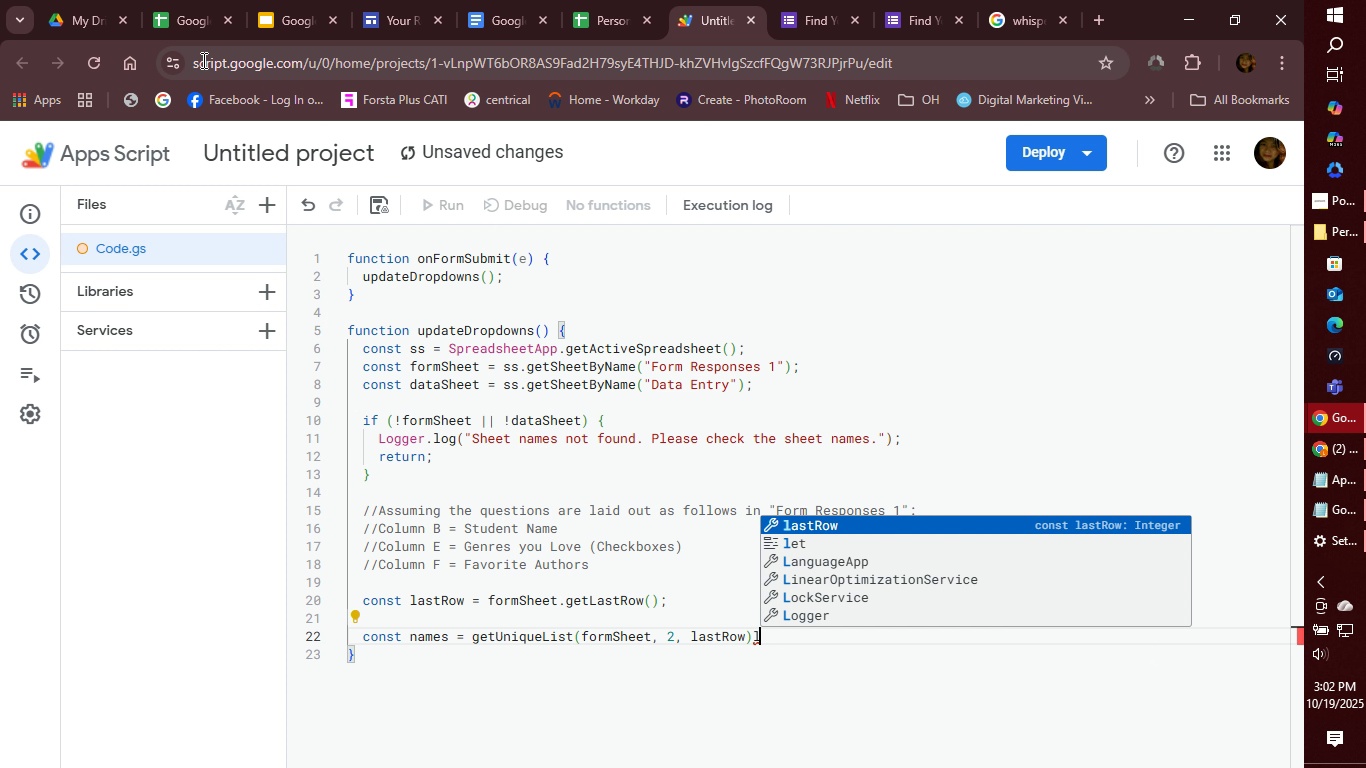 
key(Backspace)
 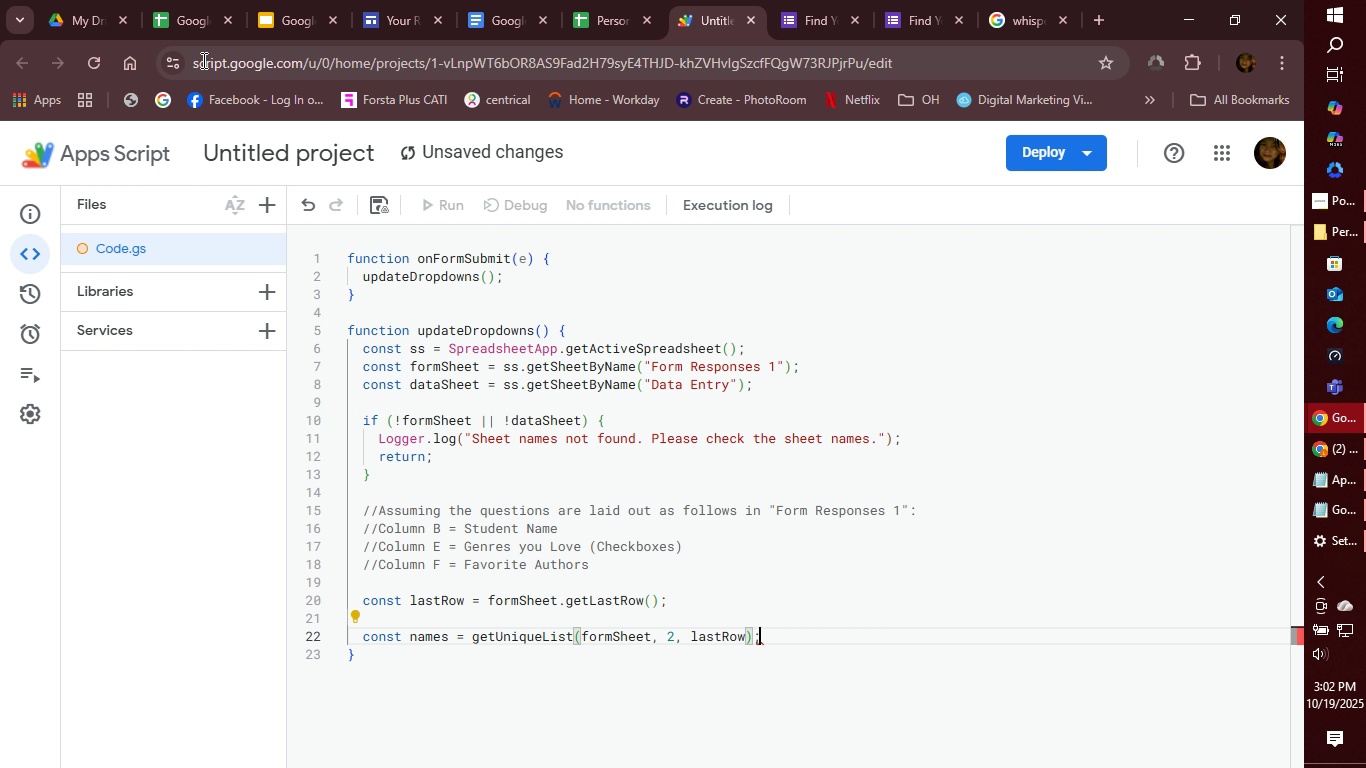 
key(Semicolon)
 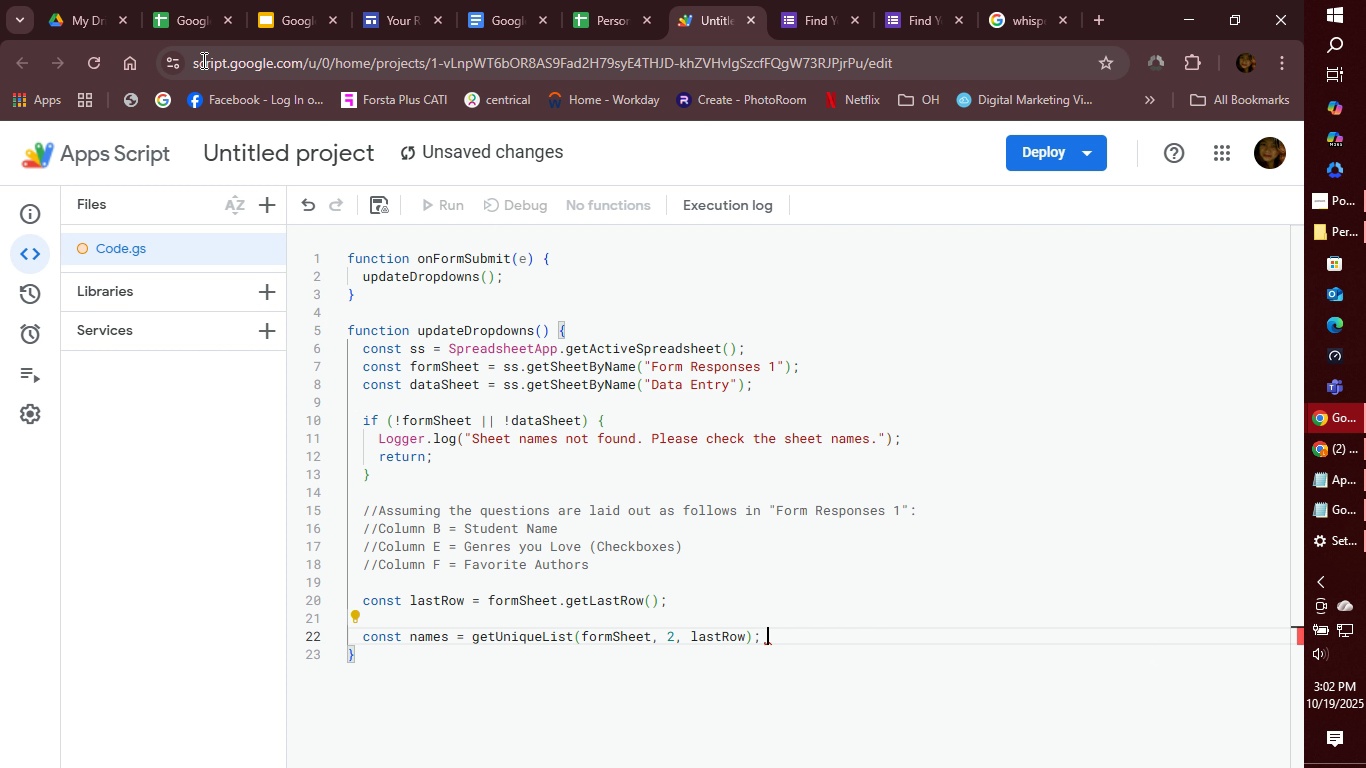 
key(Space)
 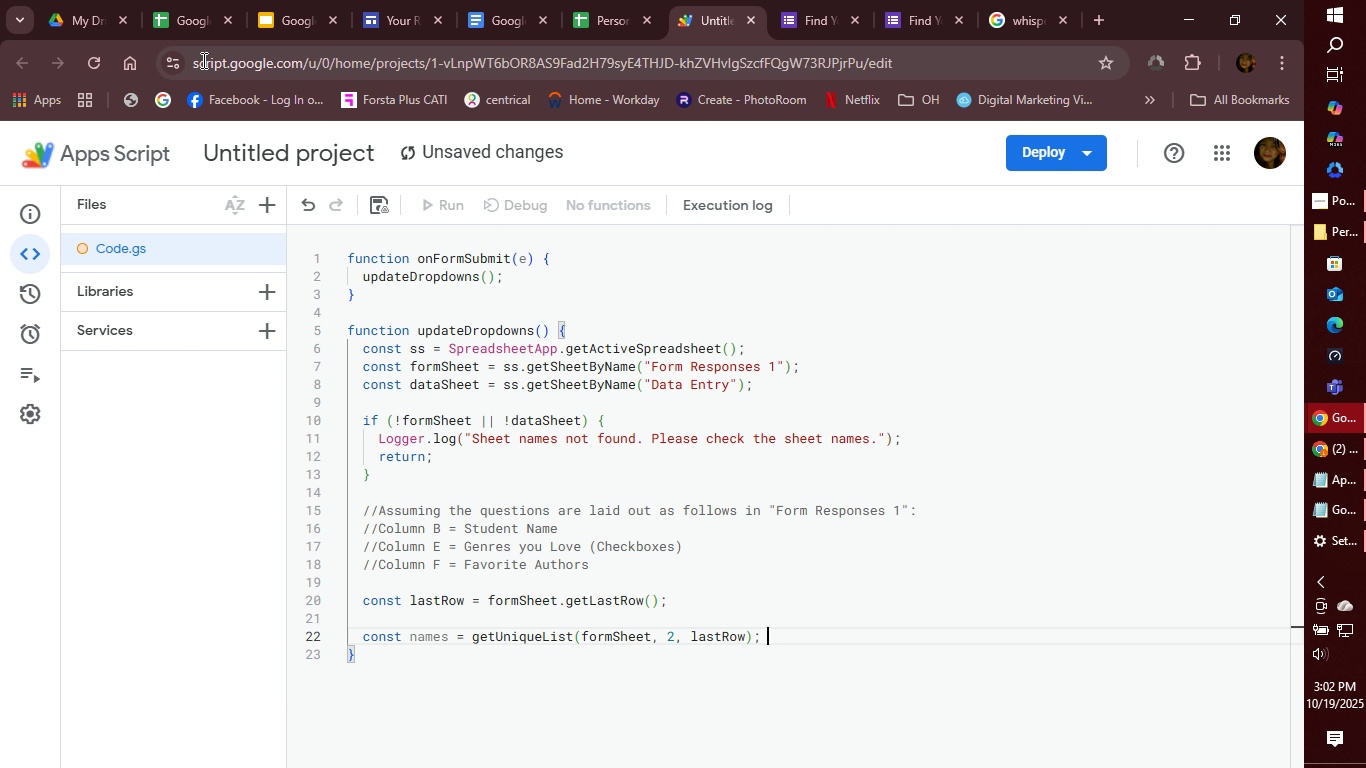 
key(Unknown)
 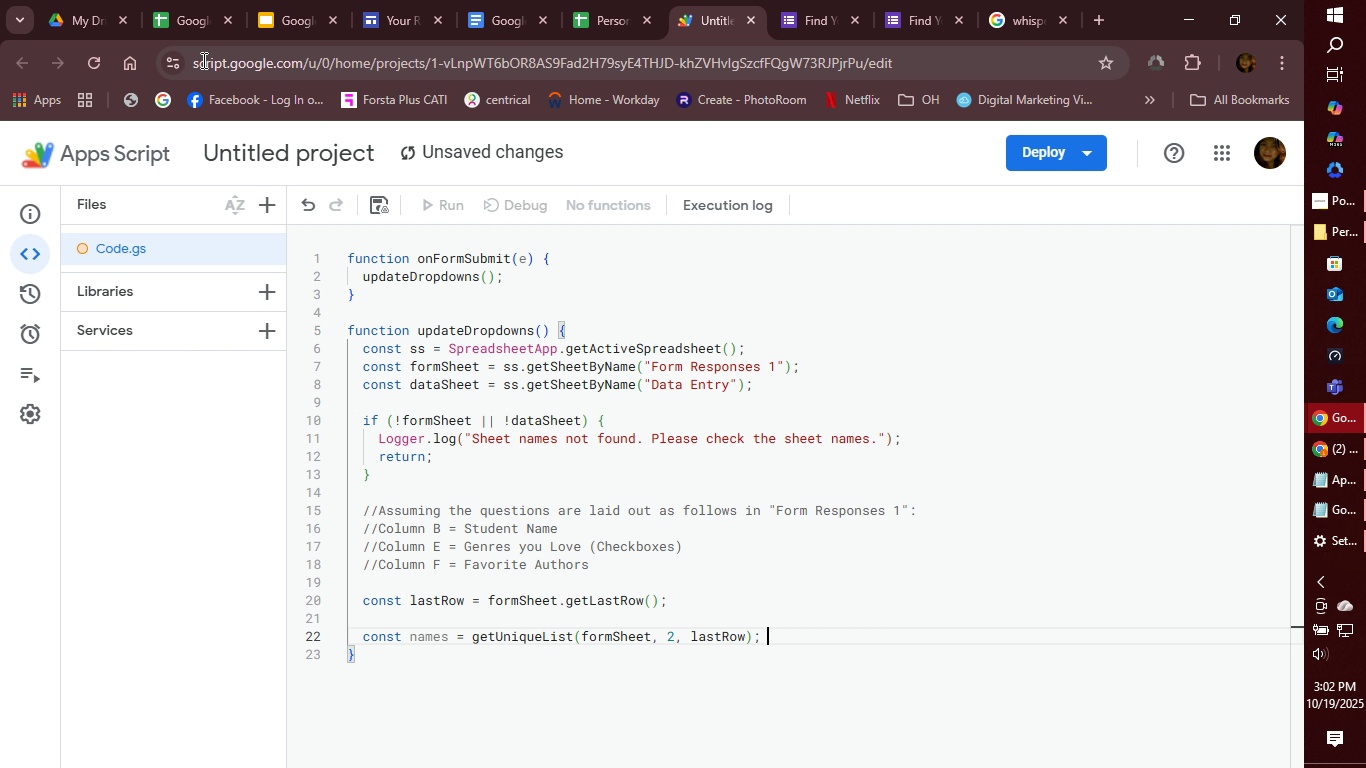 
key(Unknown)
 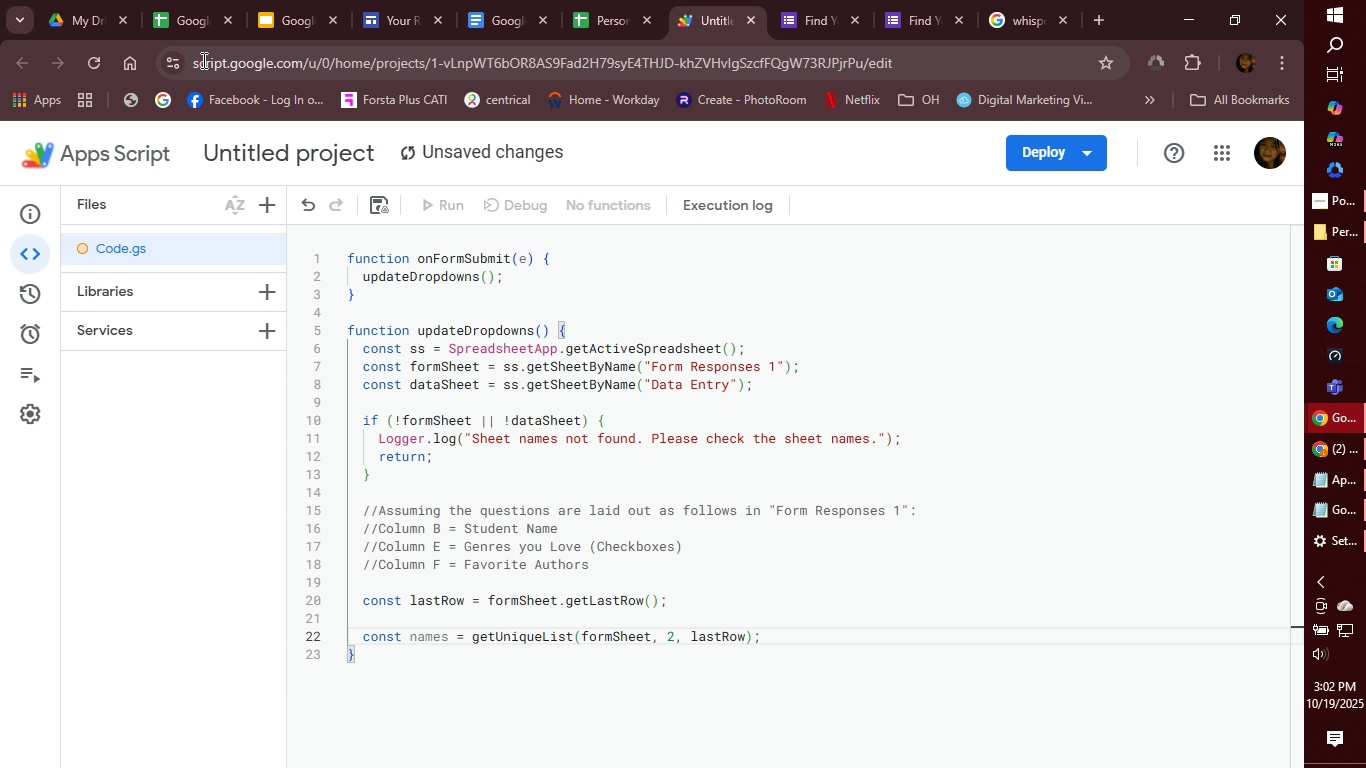 
key(Backspace)
 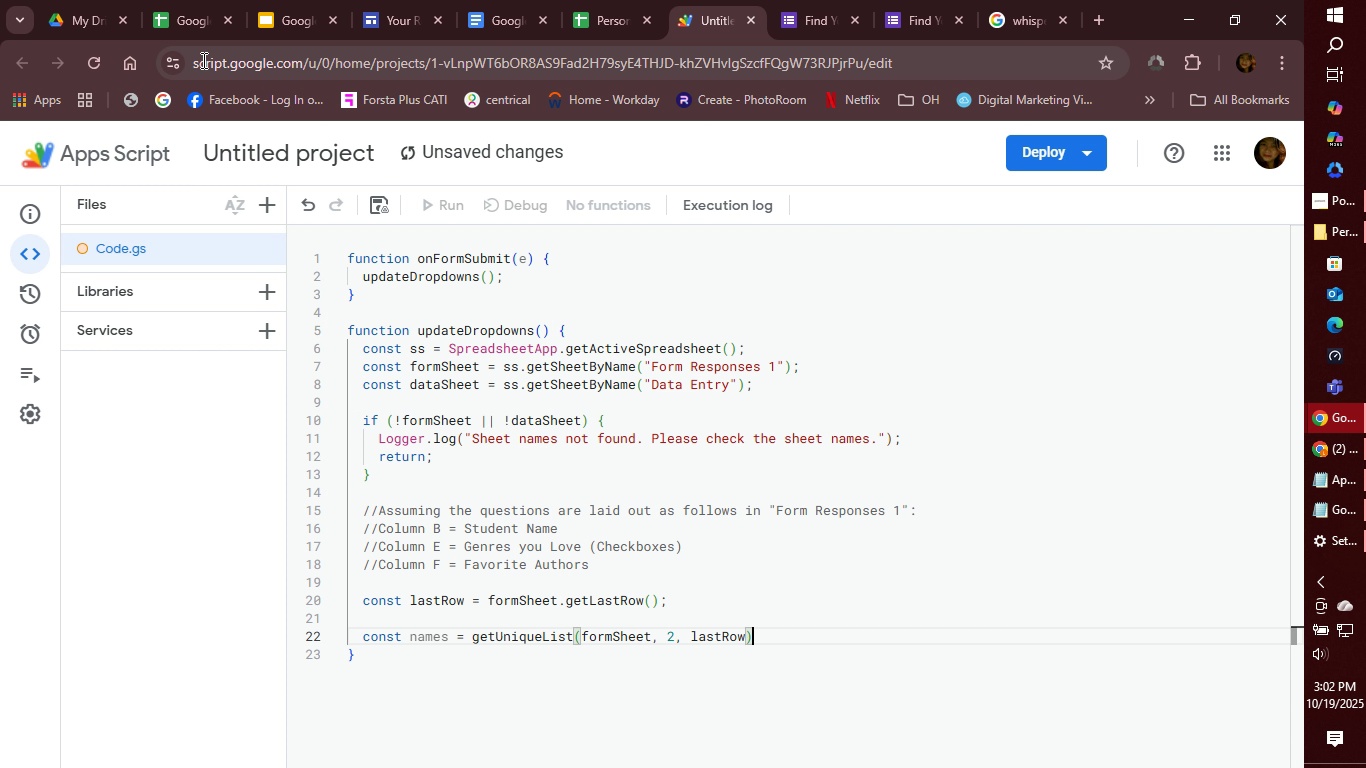 
key(Backspace)
 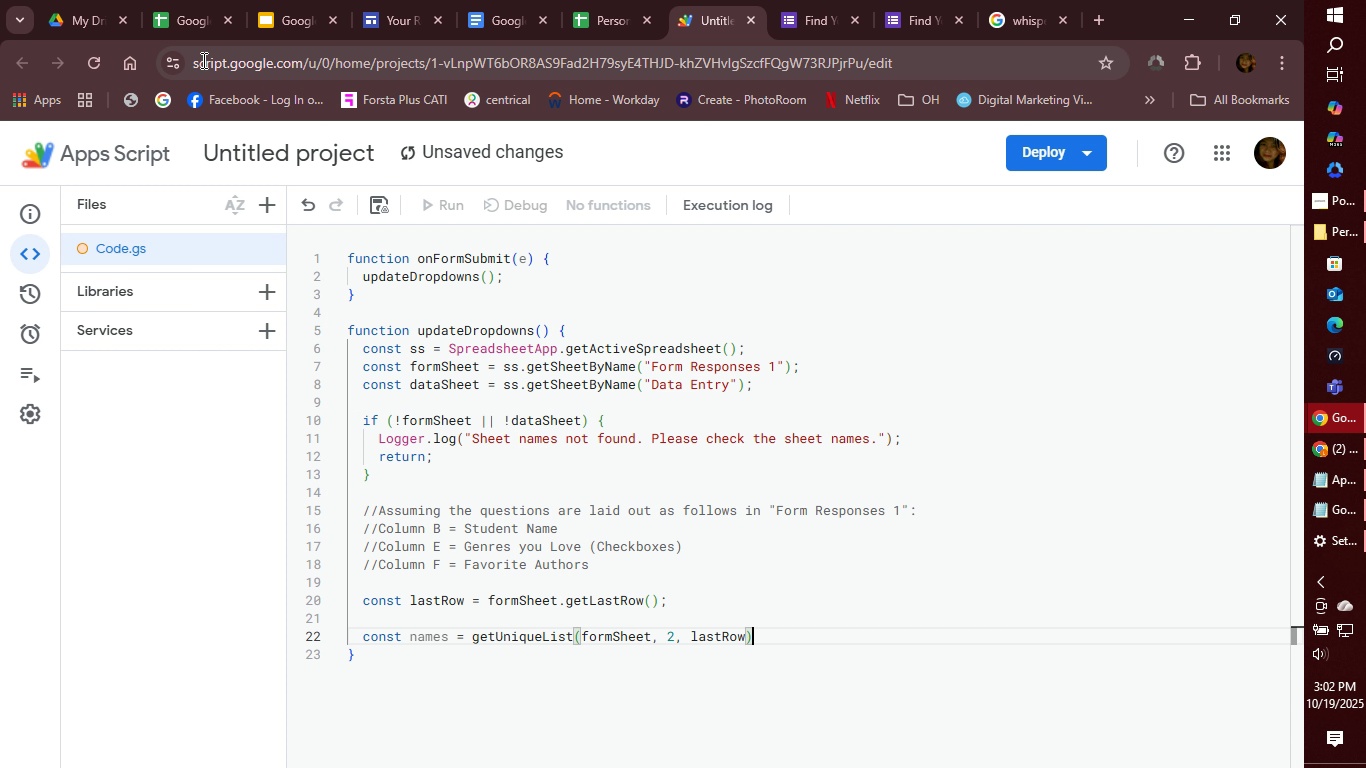 
key(Space)
 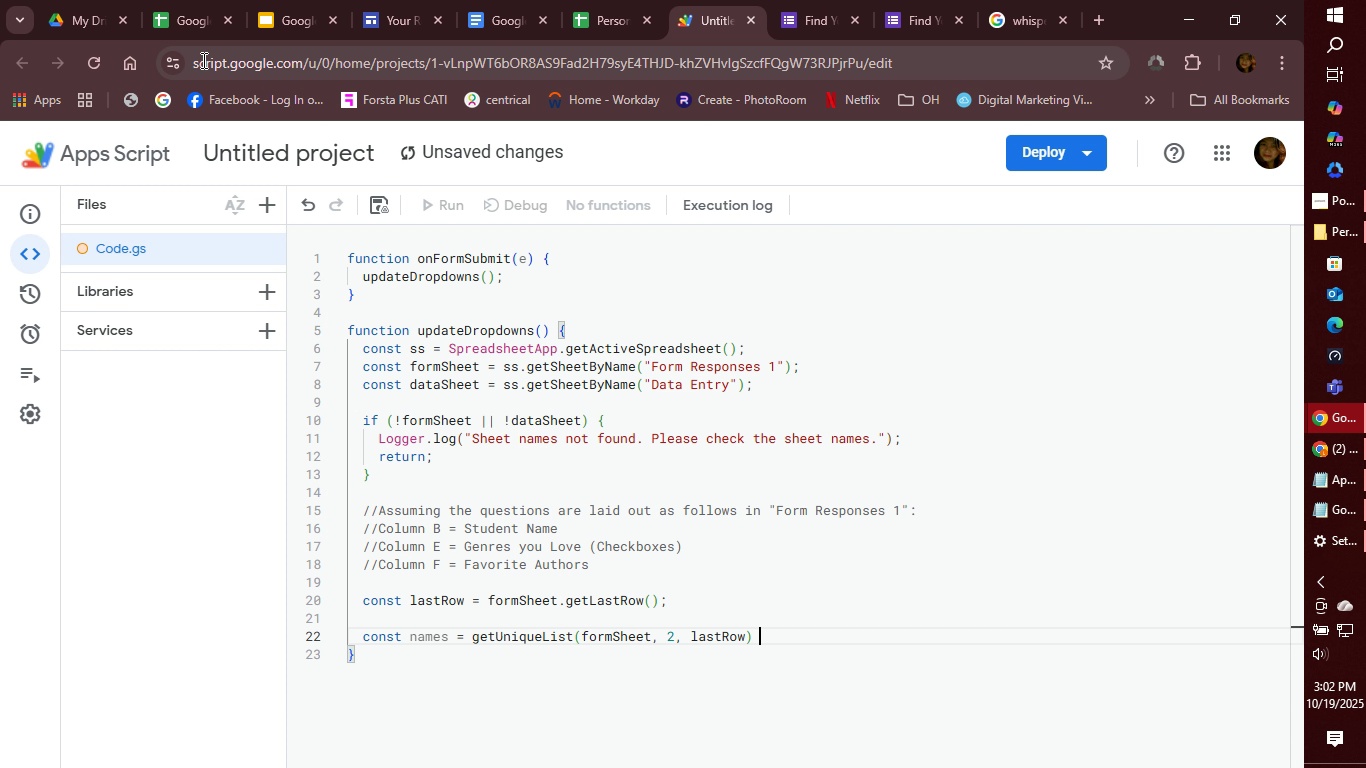 
key(Backspace)
 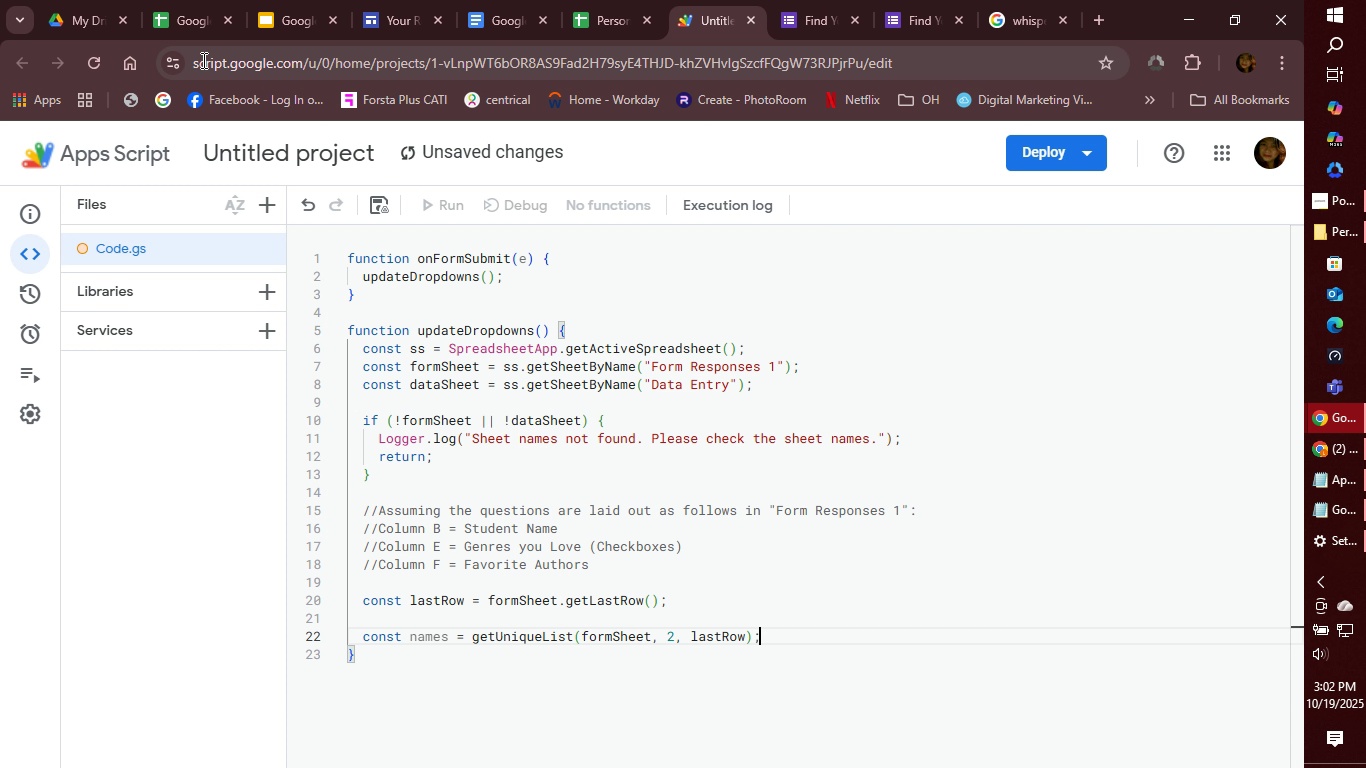 
key(Semicolon)
 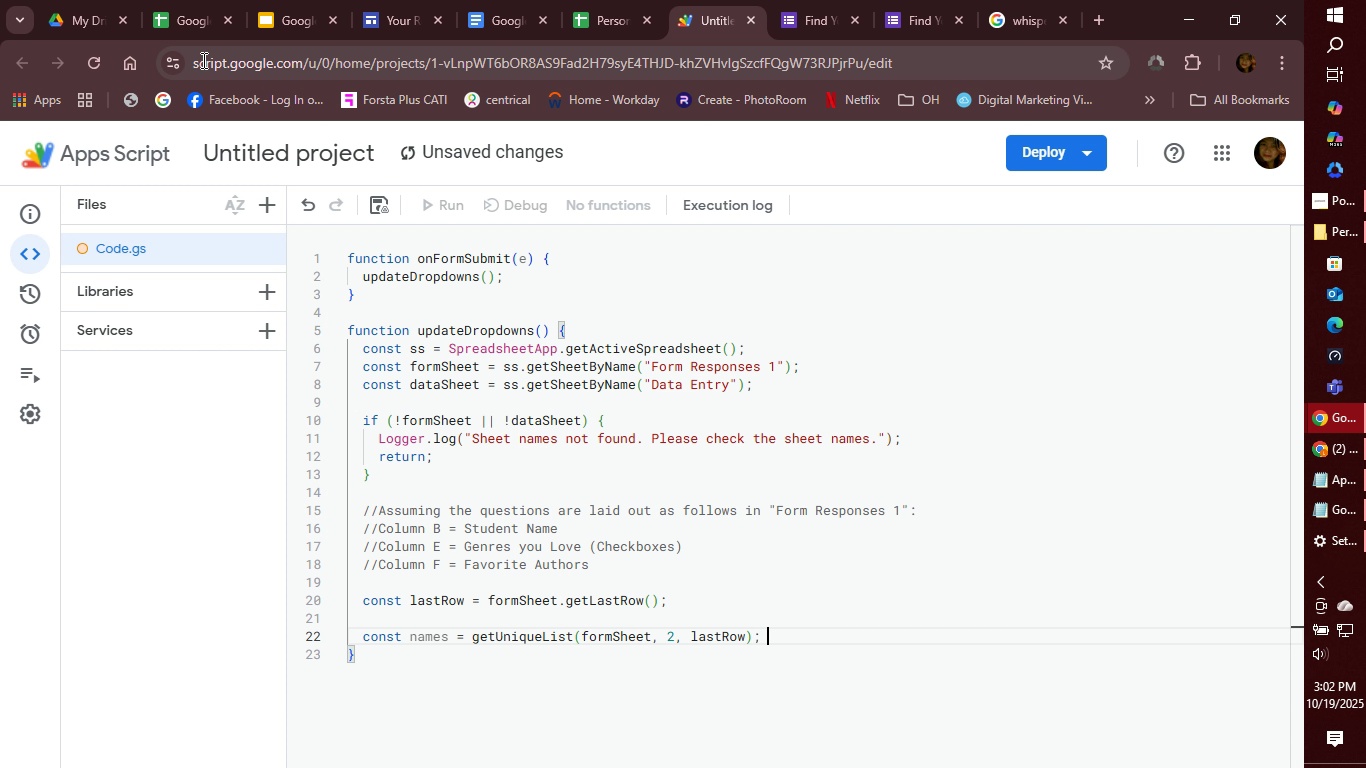 
key(Space)
 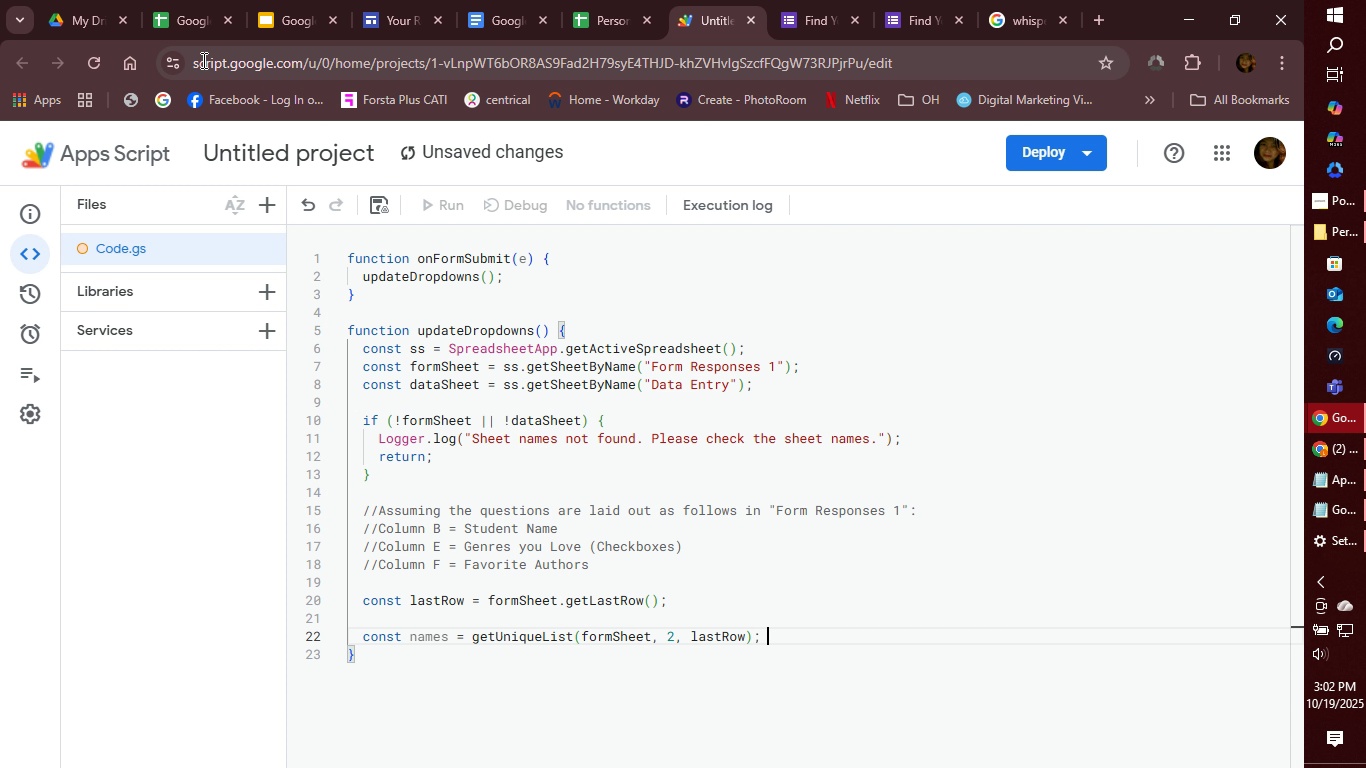 
key(Slash)
 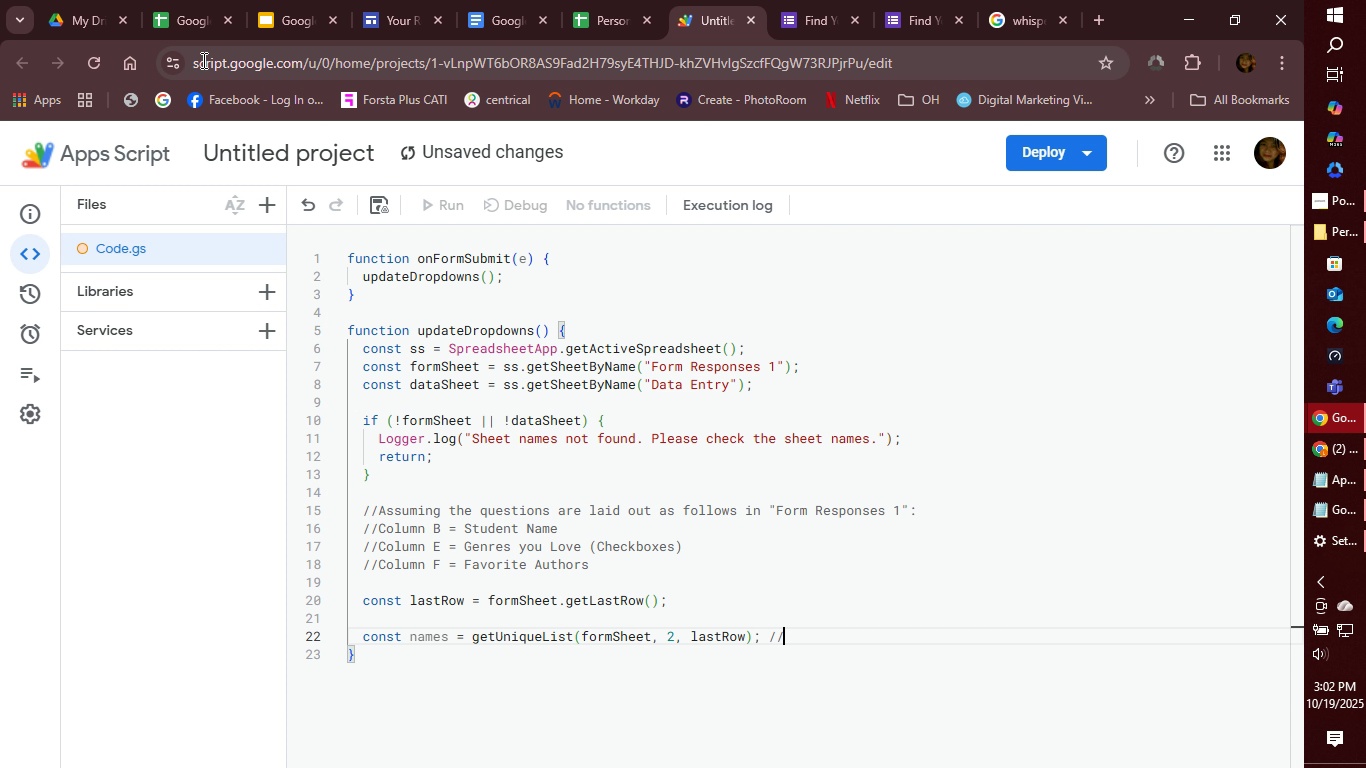 
key(Slash)
 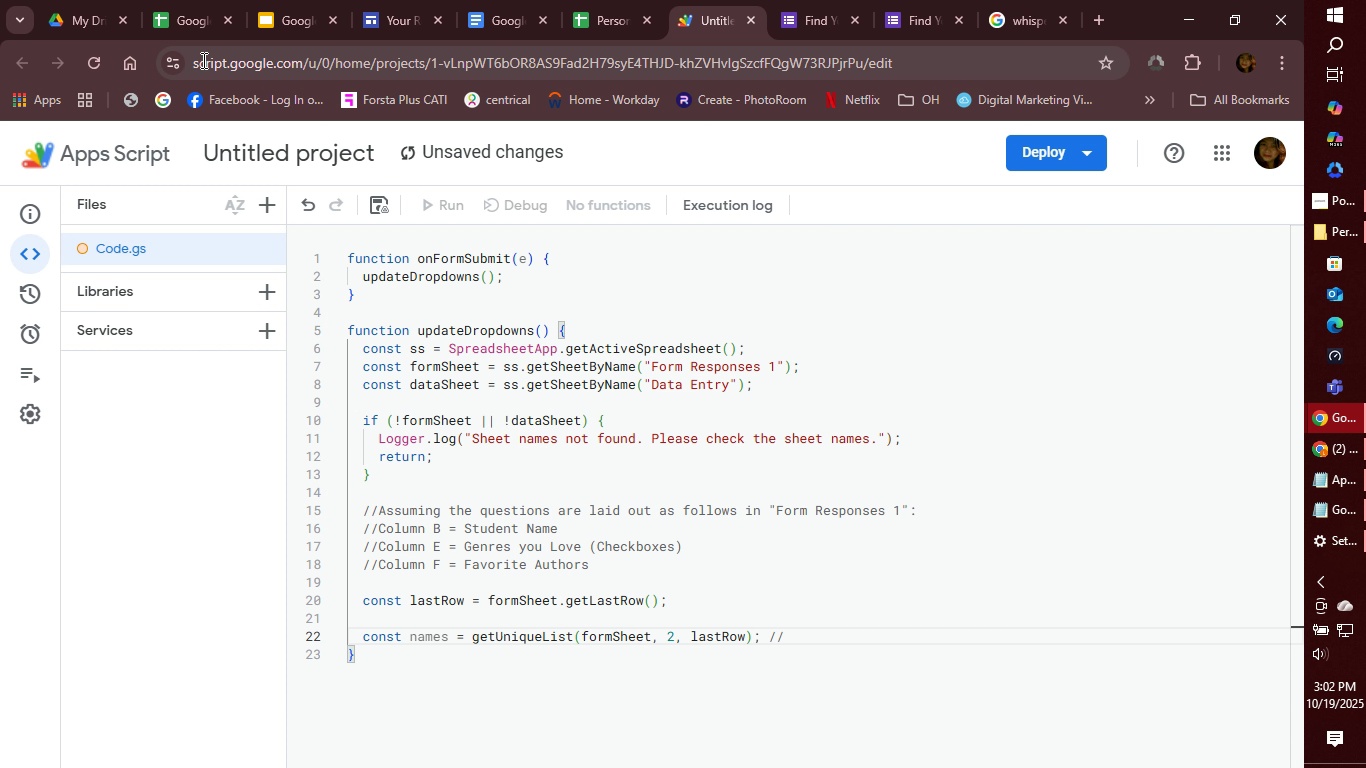 
hold_key(key=Space, duration=15.14)
 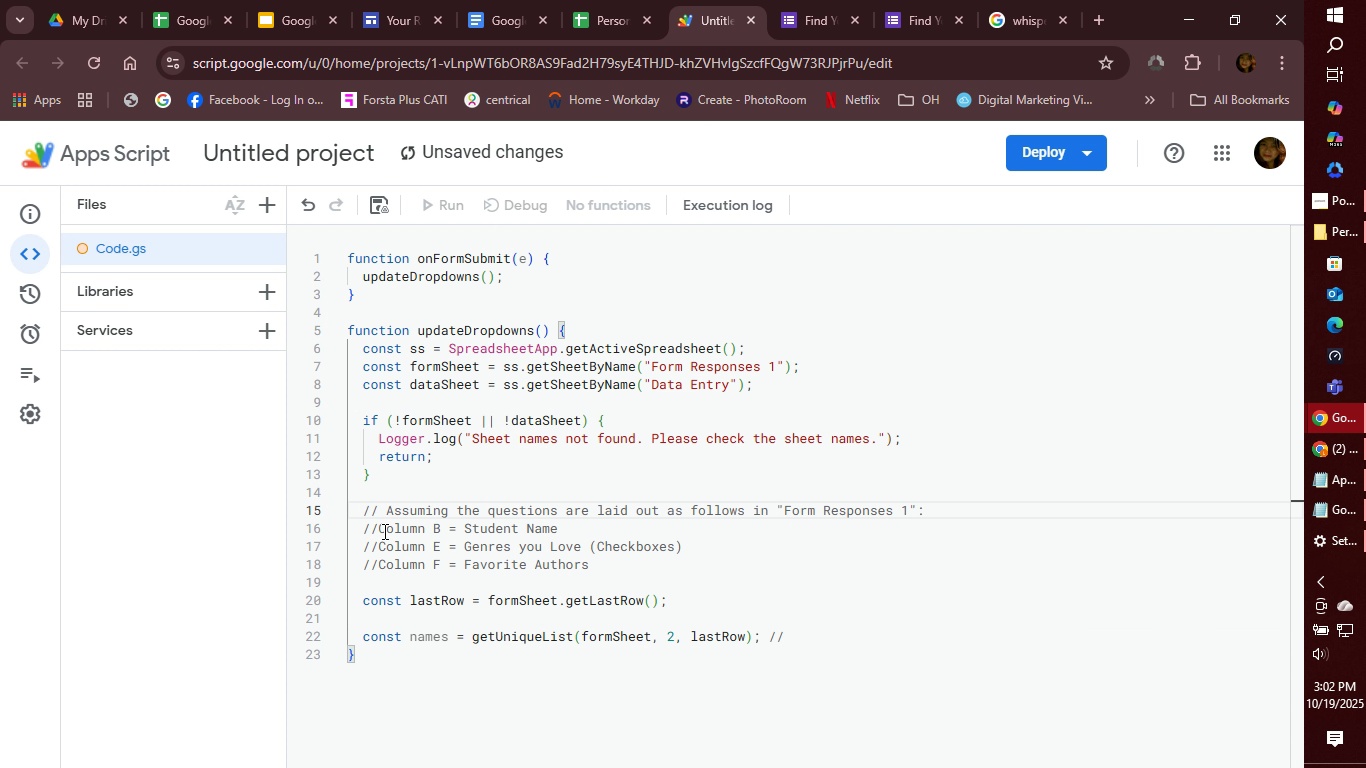 
key(Backspace)
 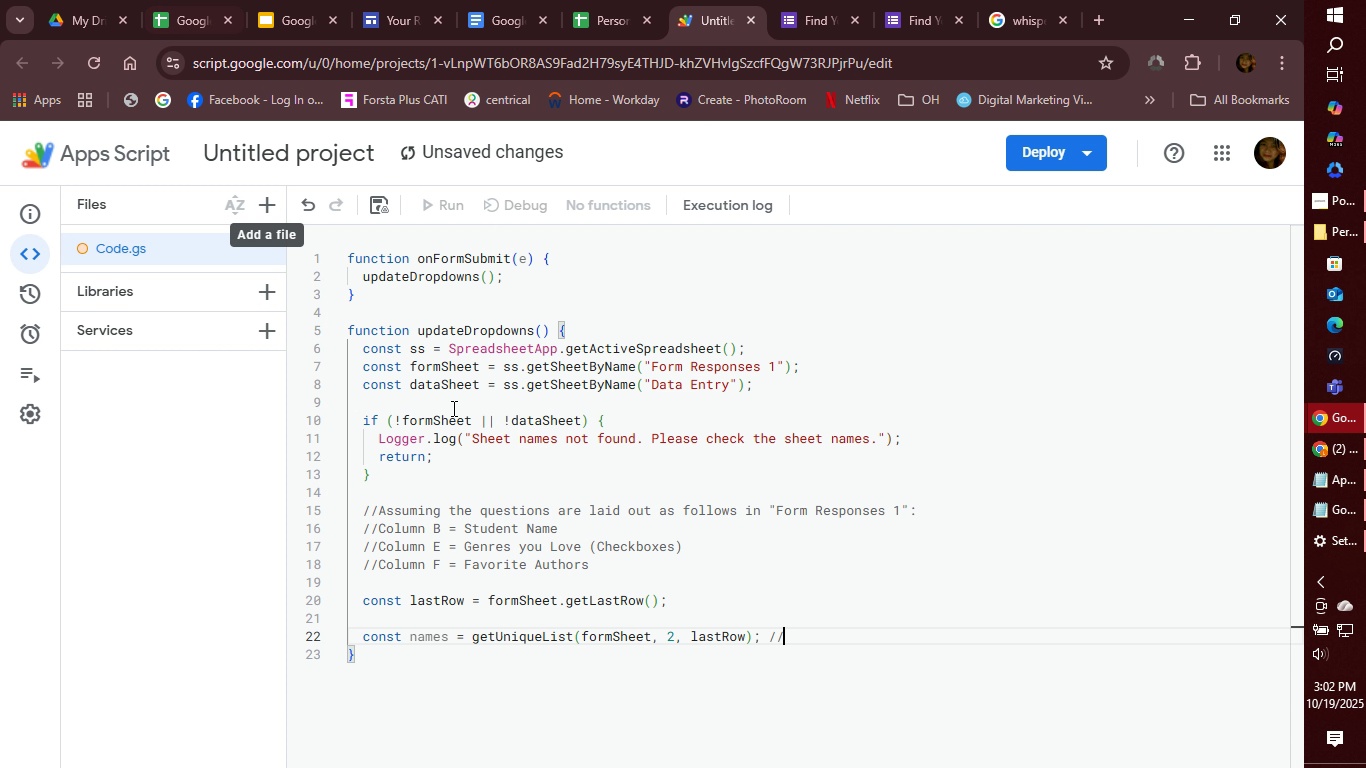 
left_click([379, 507])
 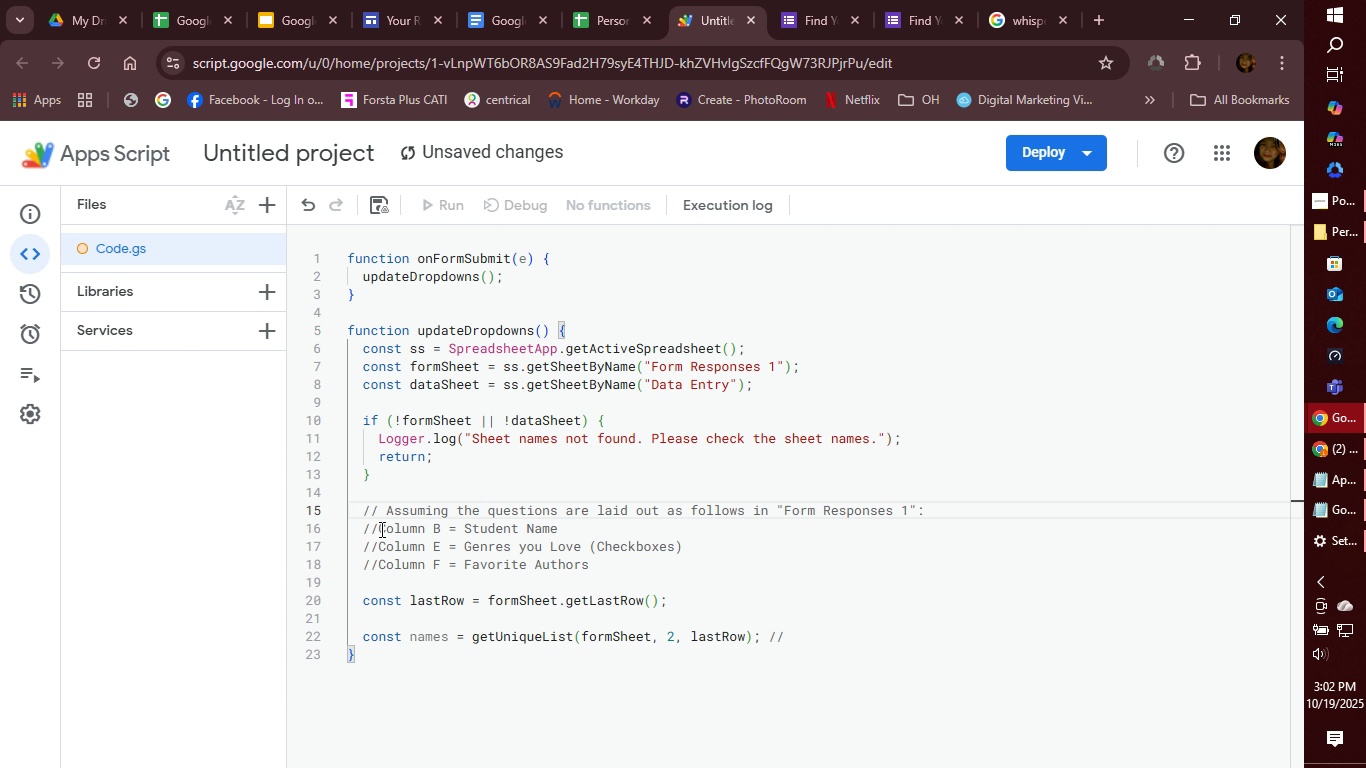 
left_click([379, 529])
 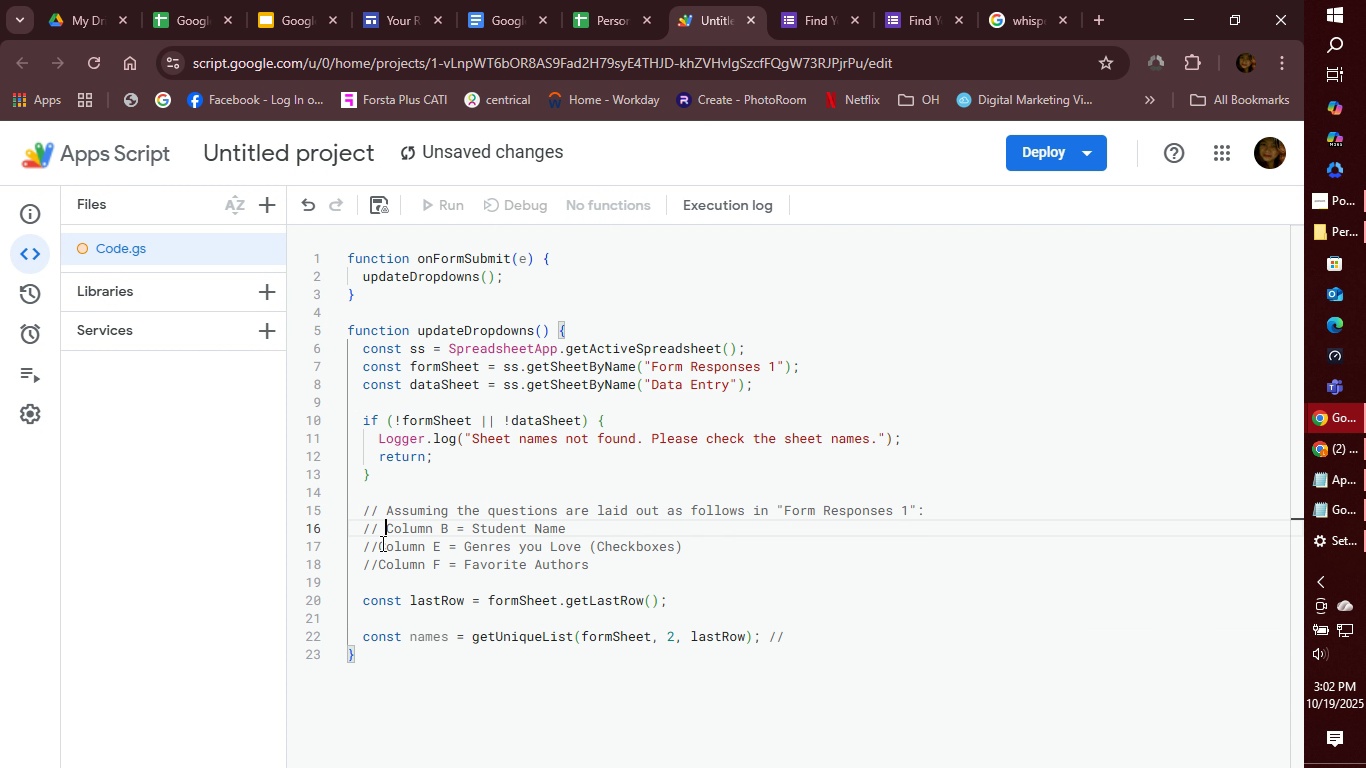 
key(Space)
 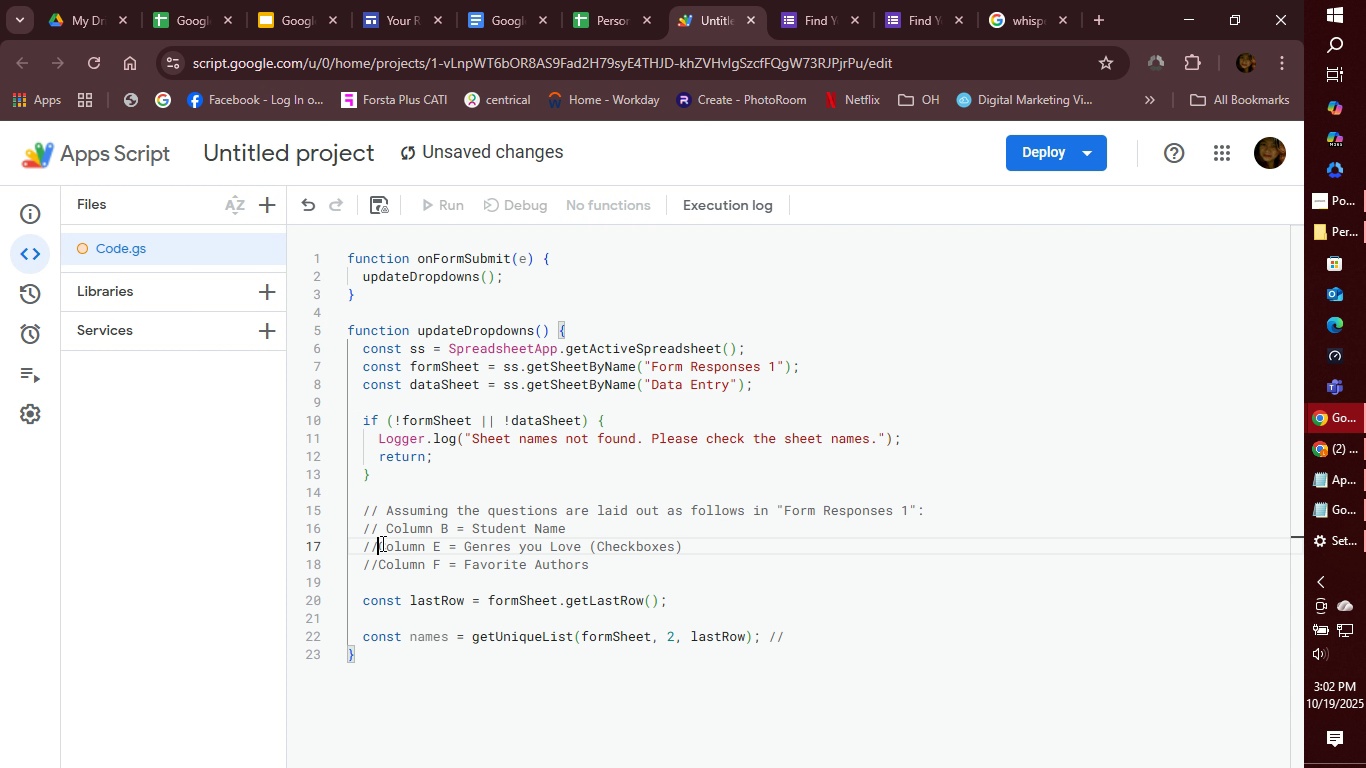 
left_click([381, 543])
 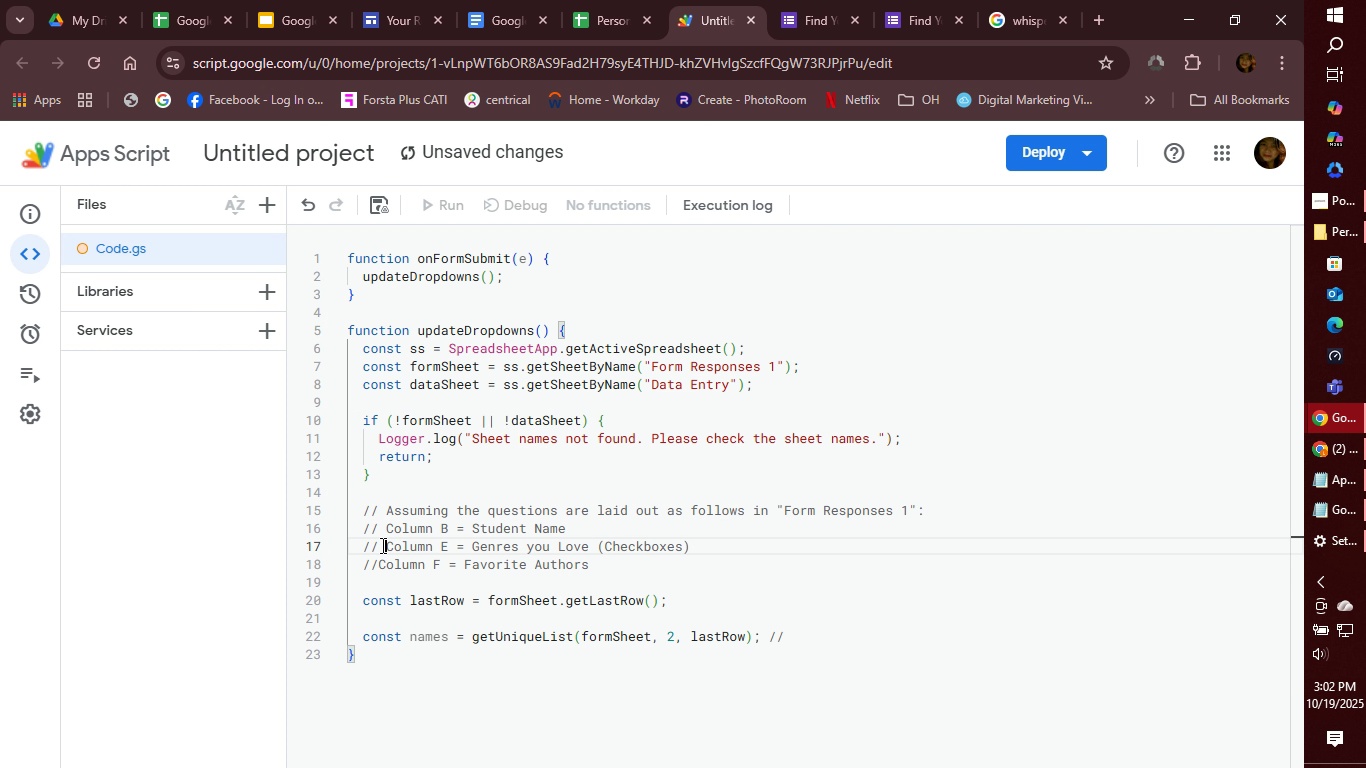 
key(Space)
 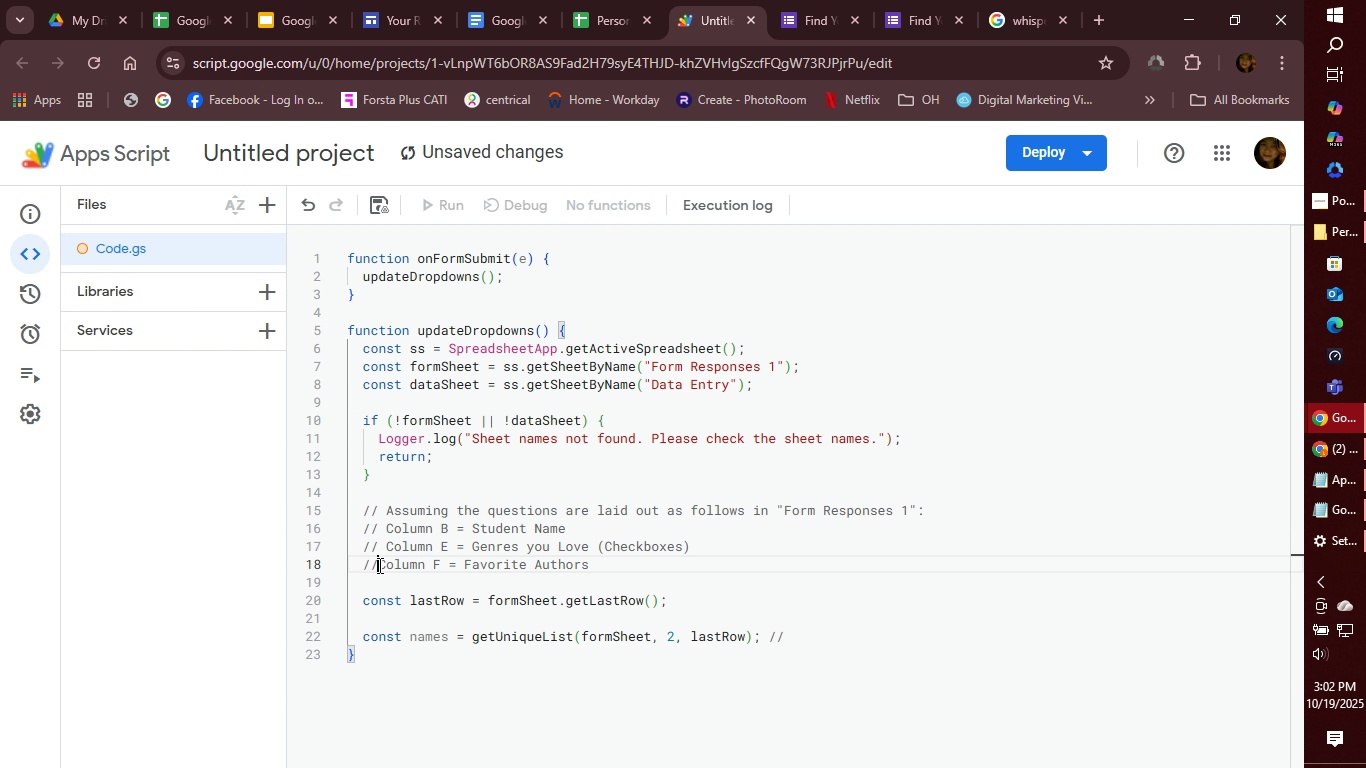 
left_click([378, 565])
 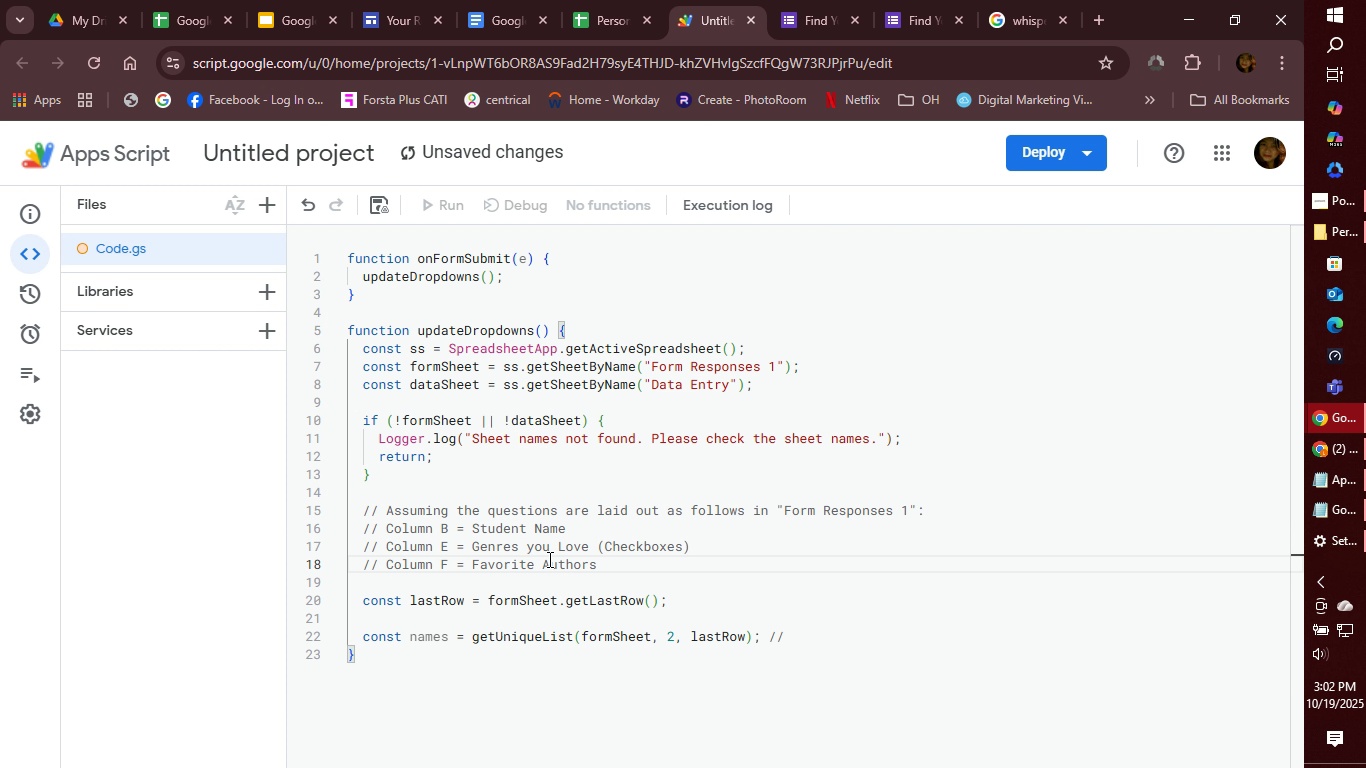 
key(Space)
 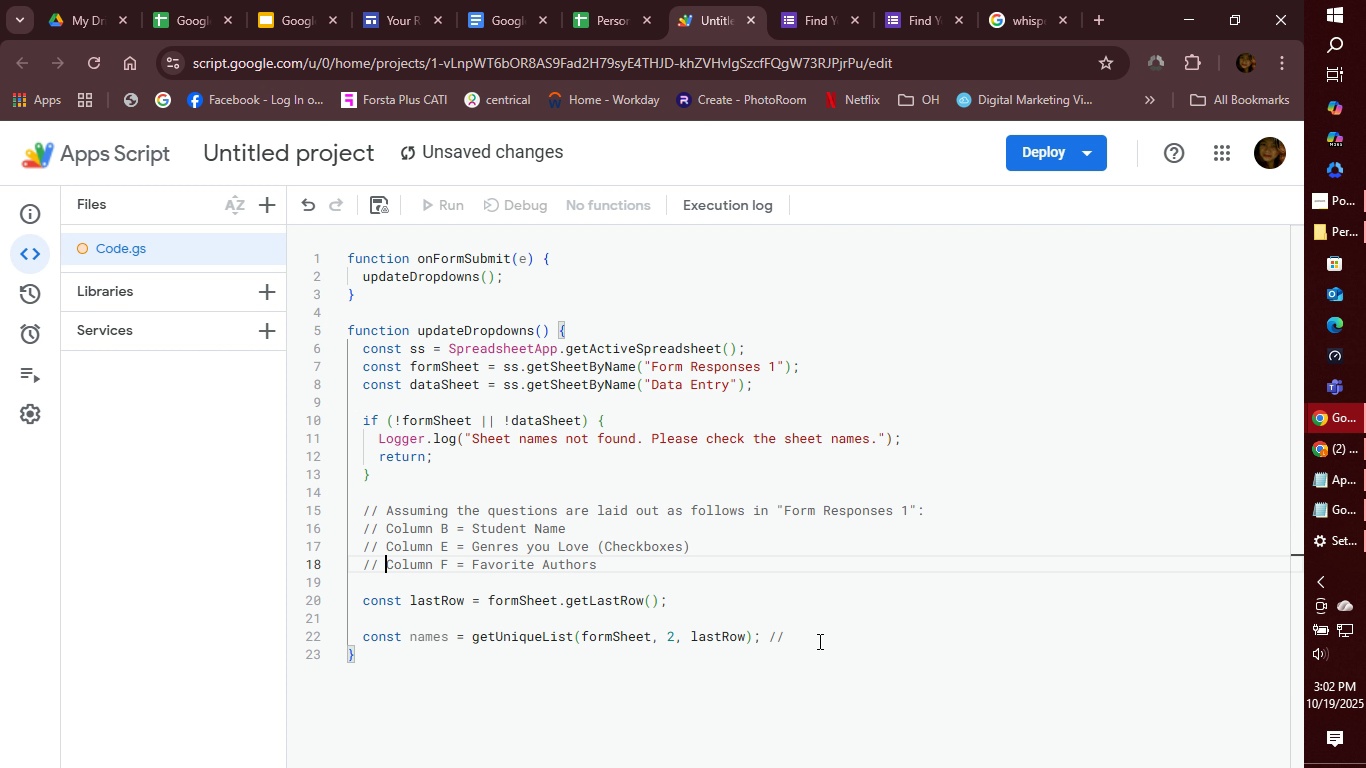 
left_click([818, 639])
 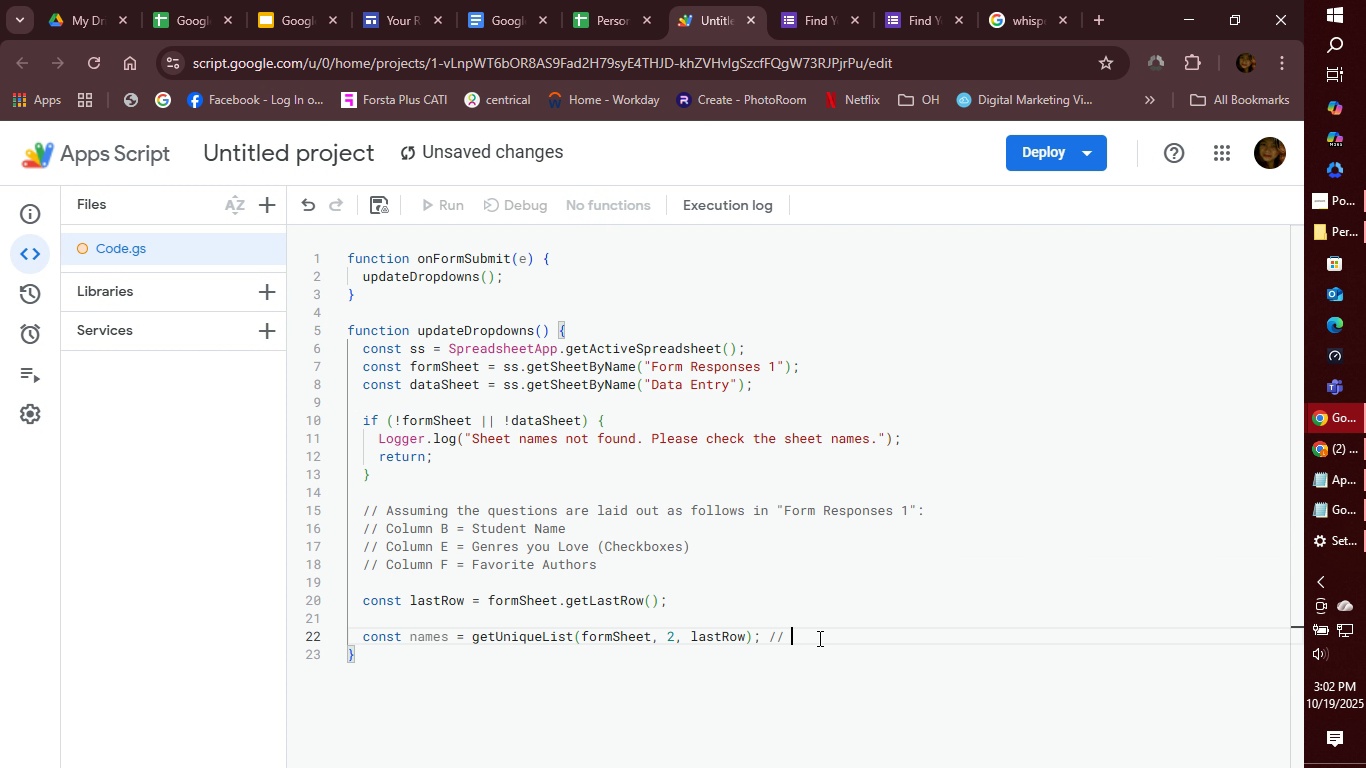 
type( Colimn B)
 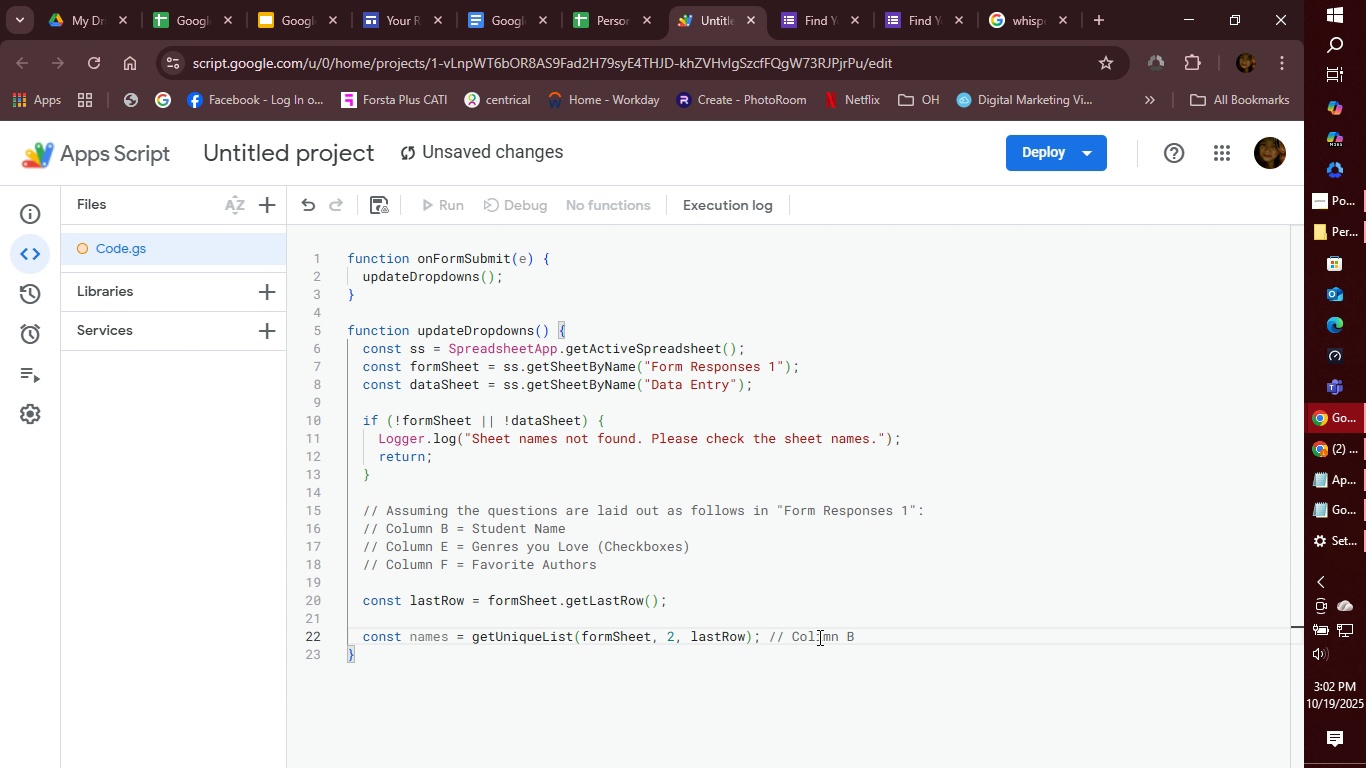 
left_click([824, 636])
 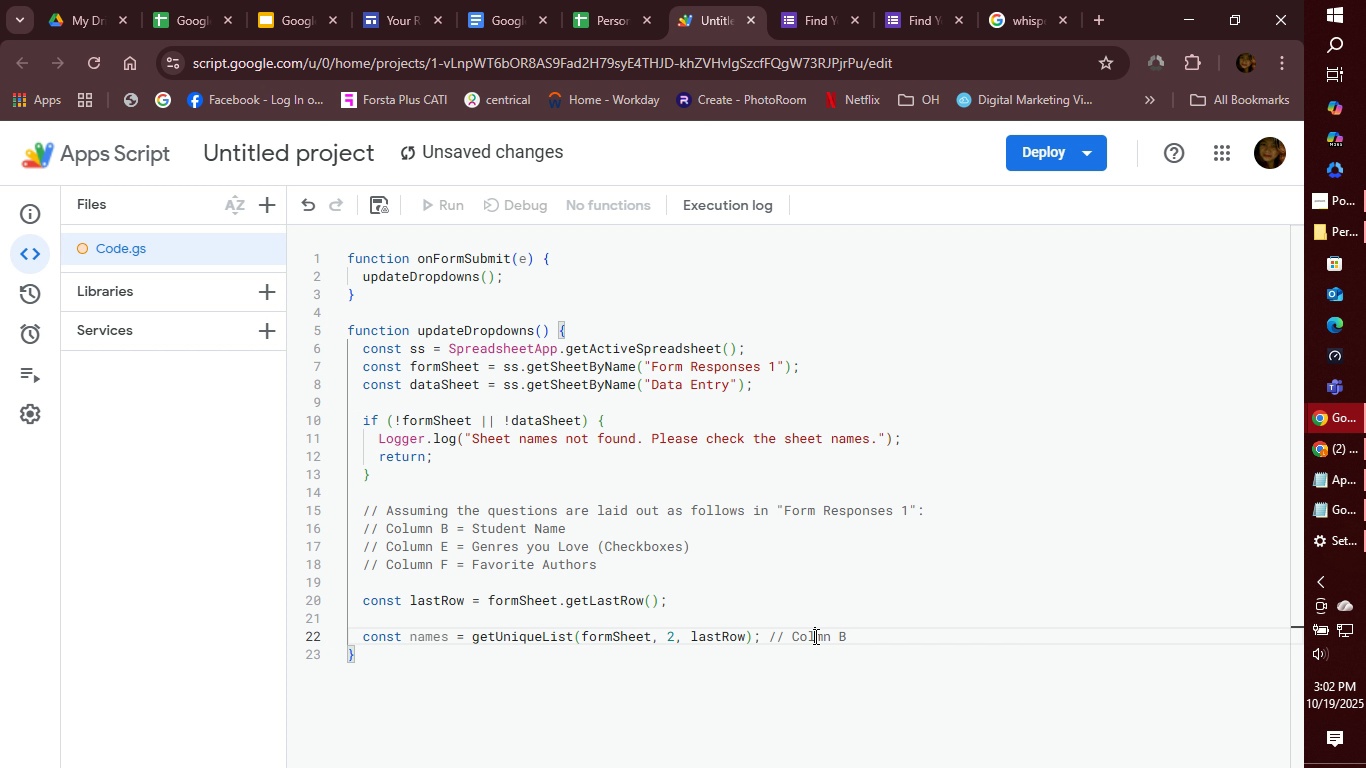 
key(Backspace)
 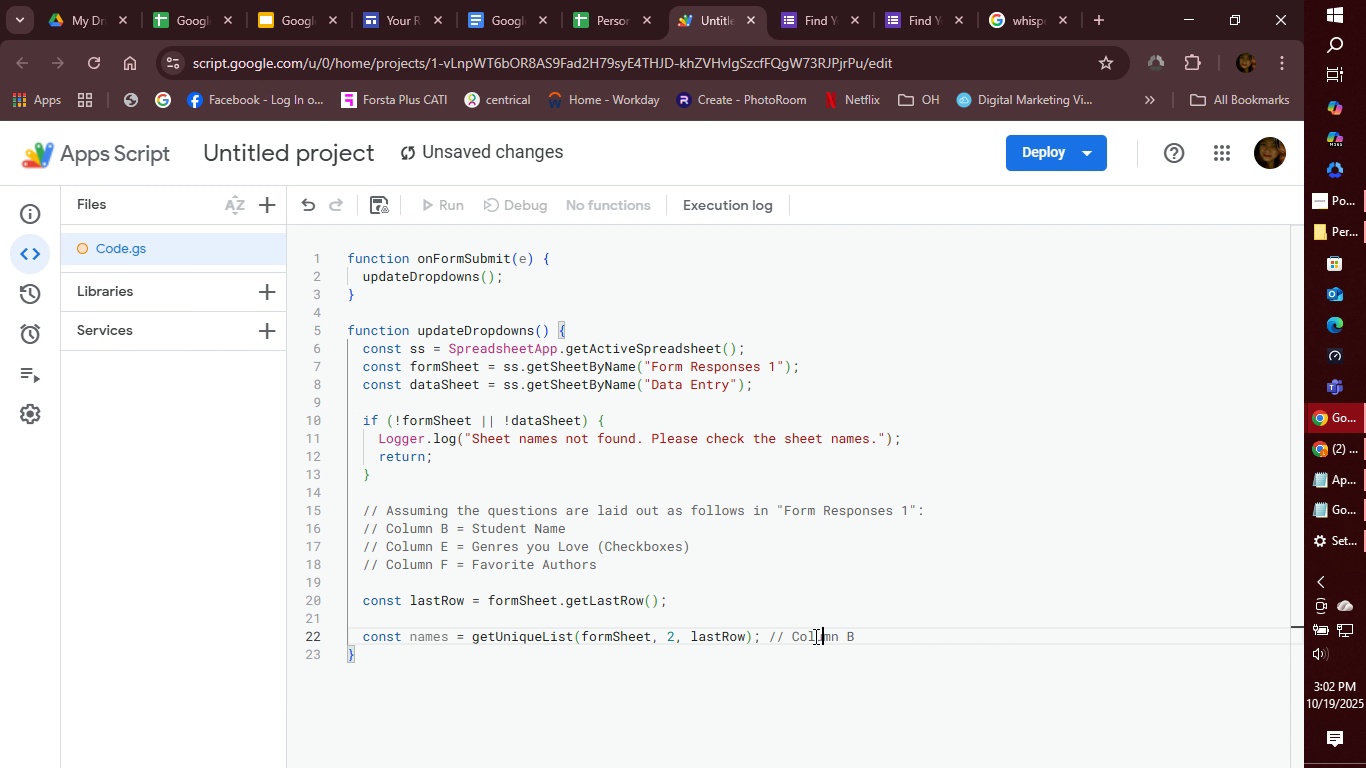 
key(U)
 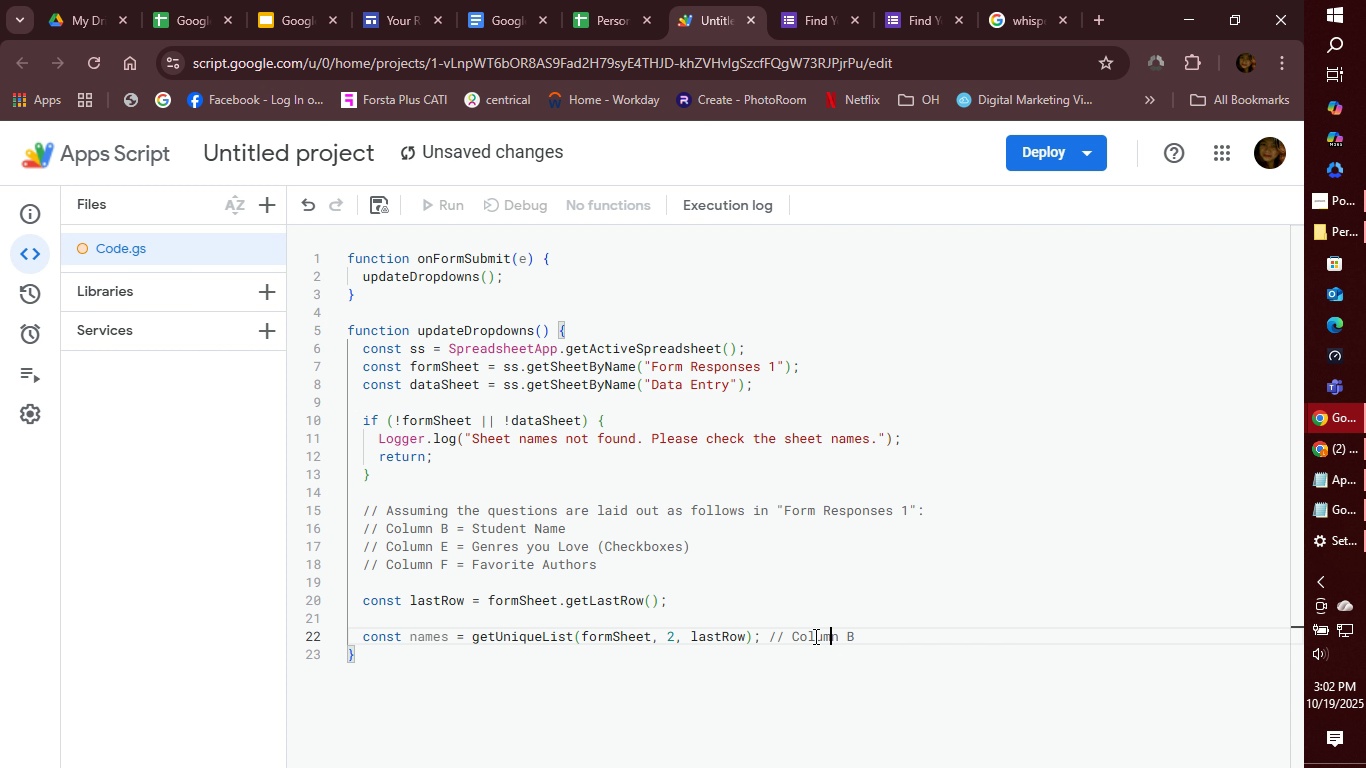 
key(ArrowRight)
 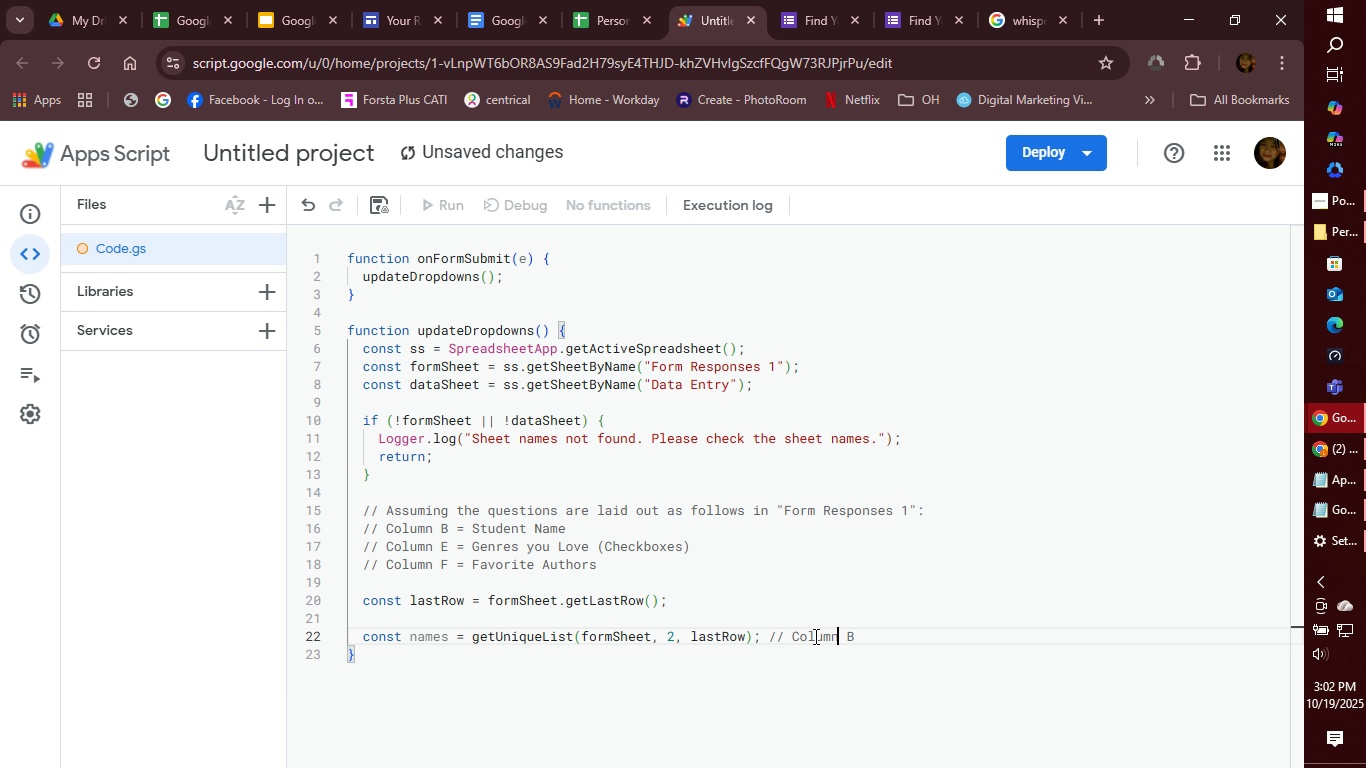 
key(ArrowRight)
 